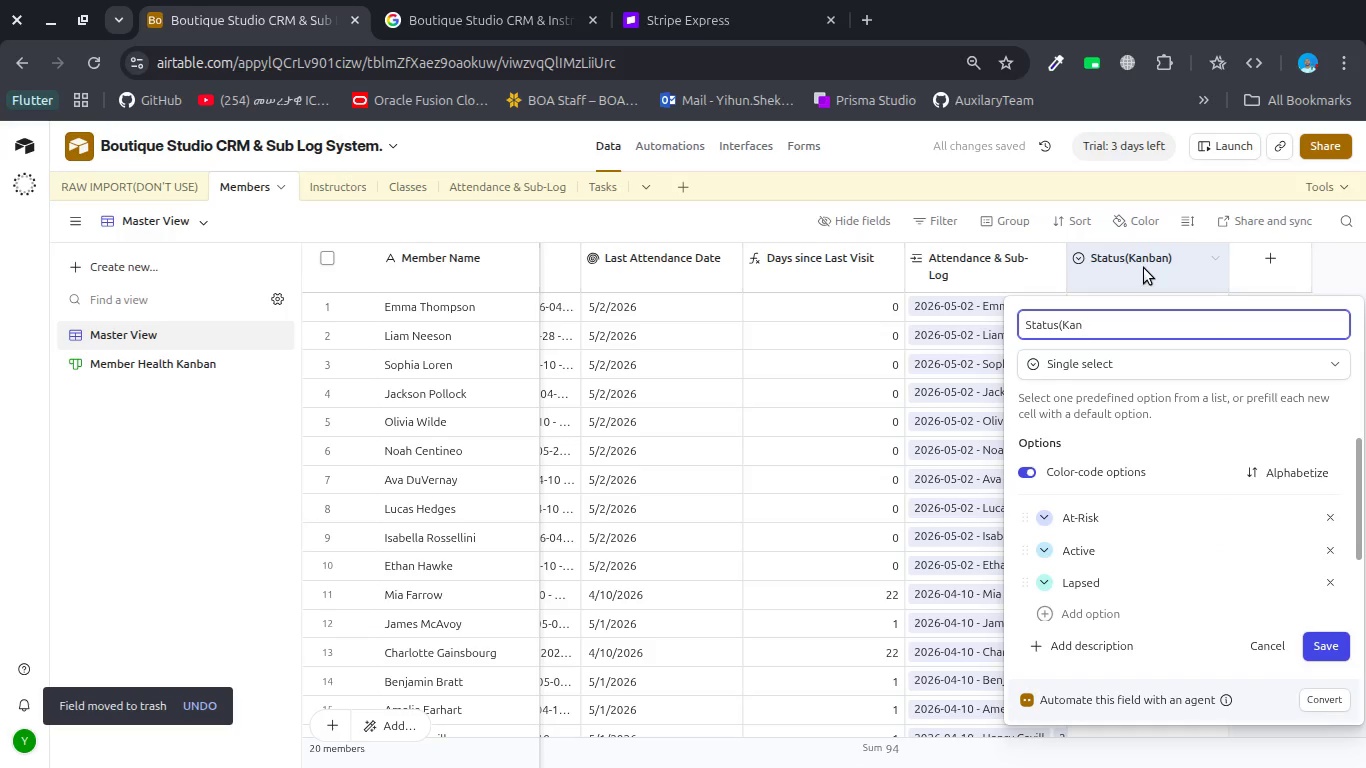 
key(Backspace)
 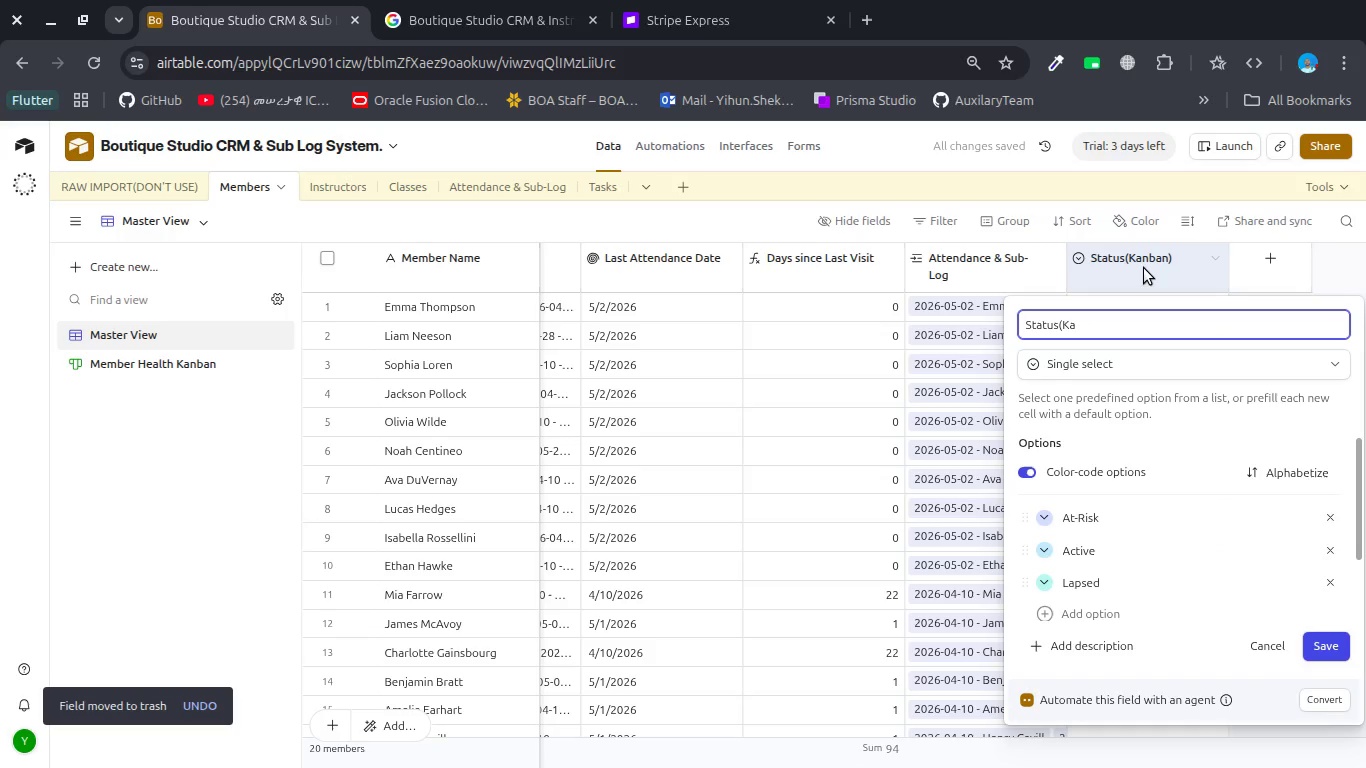 
key(Backspace)
 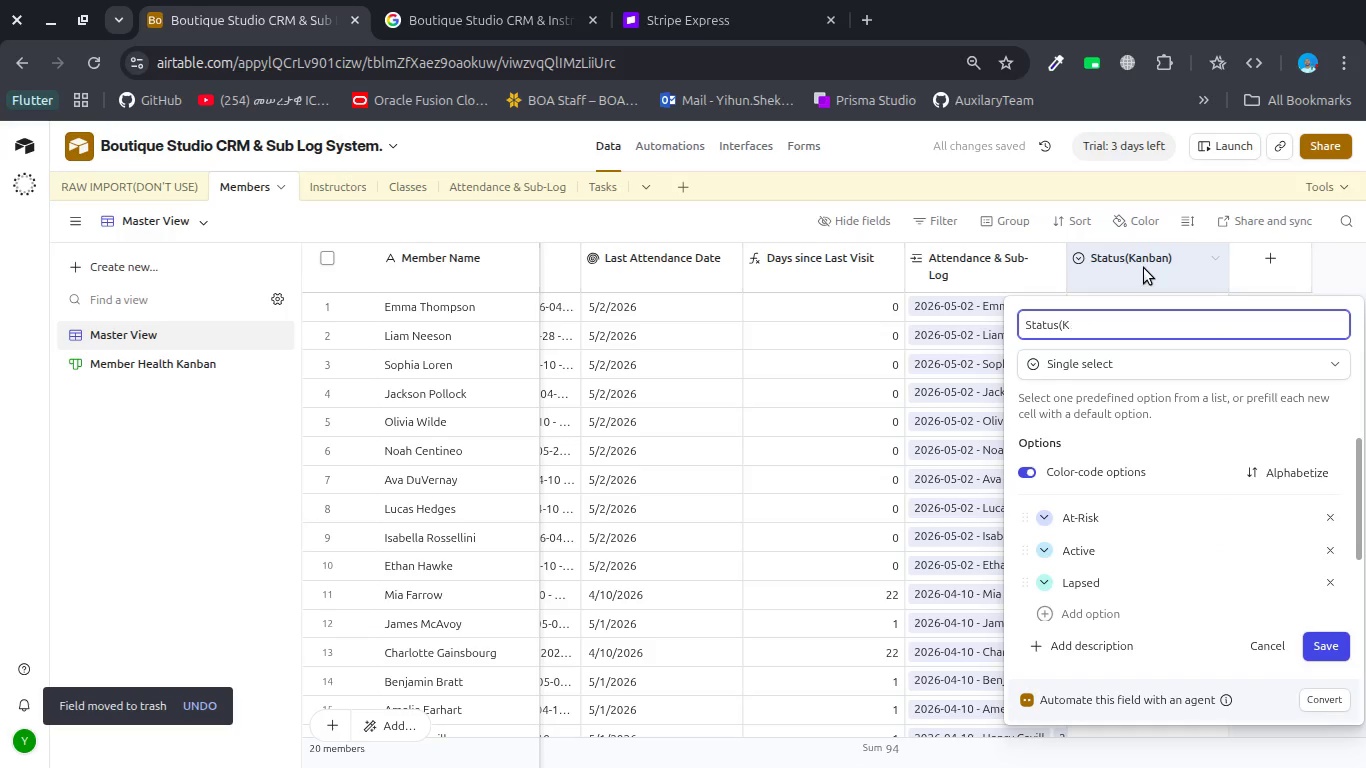 
key(Backspace)
 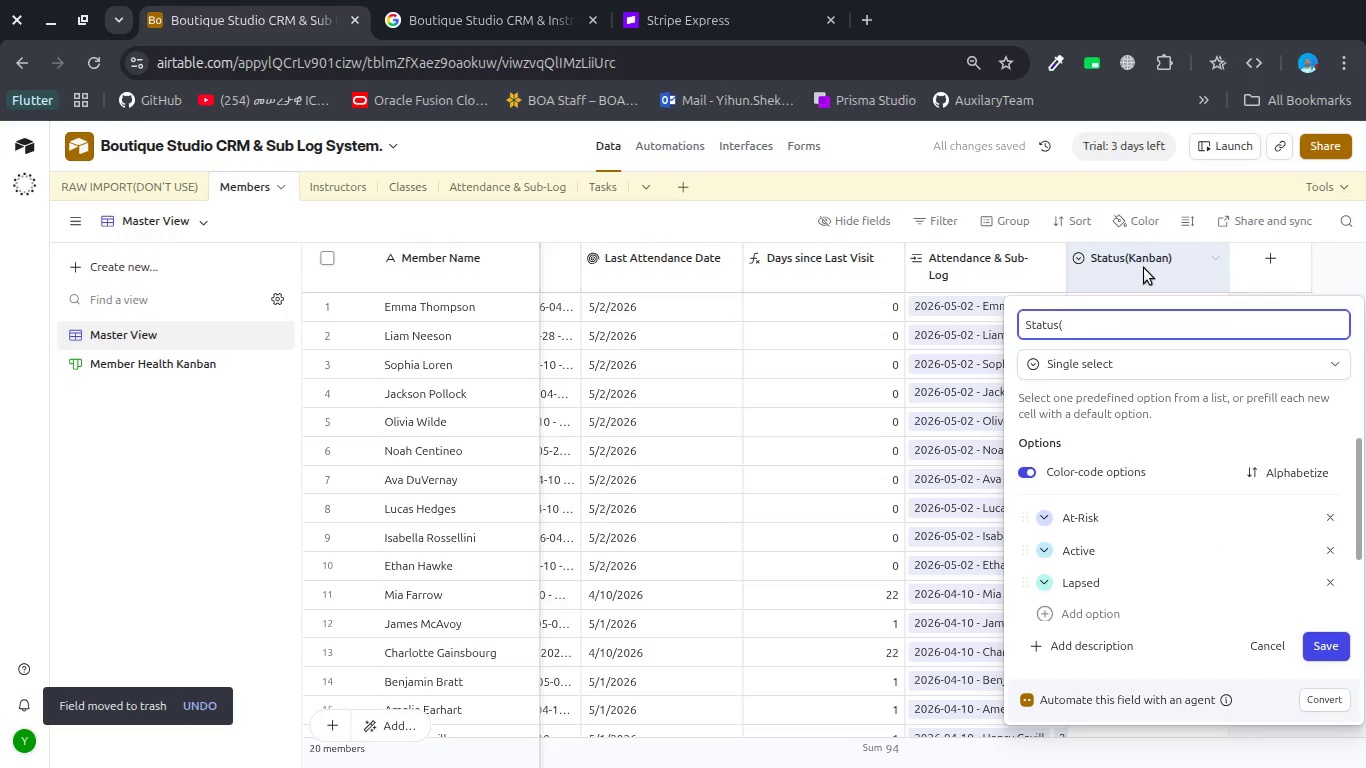 
key(Backspace)
 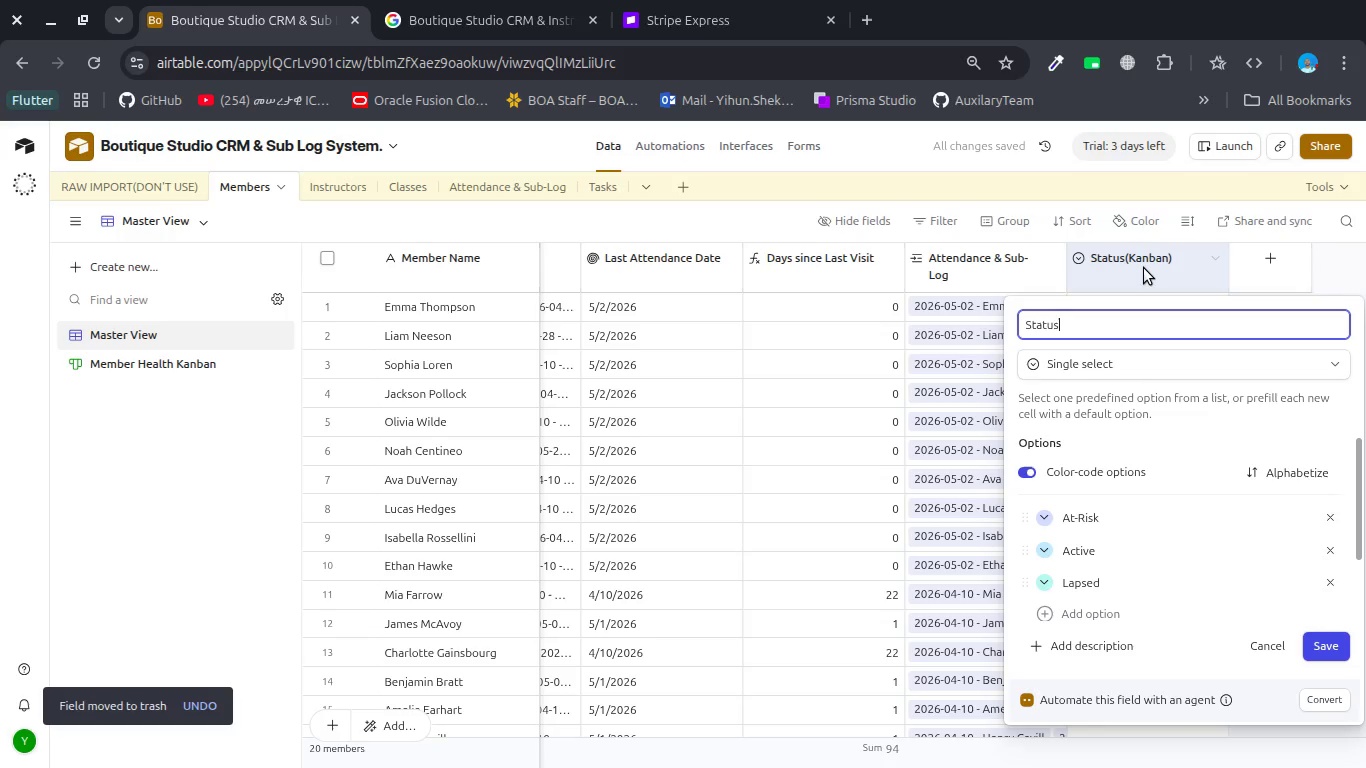 
key(Backspace)
 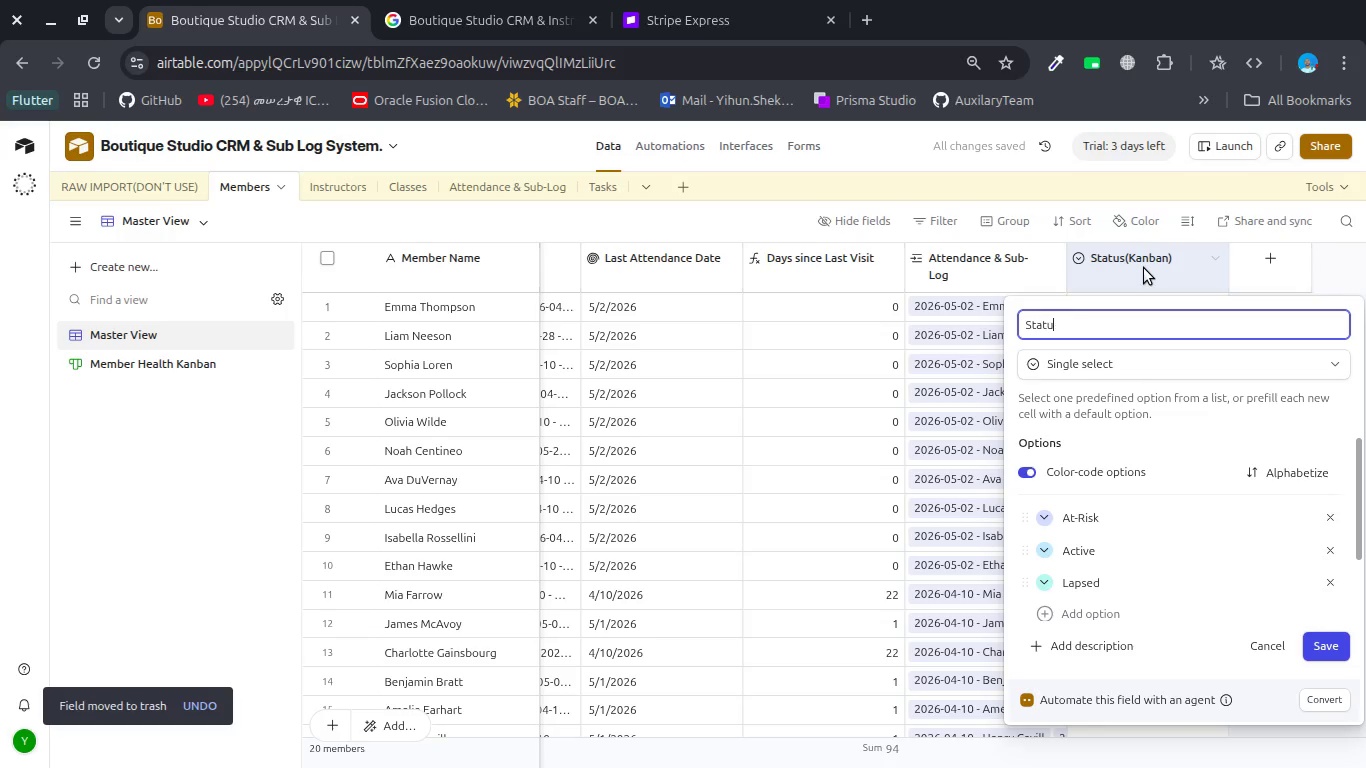 
key(Backspace)
 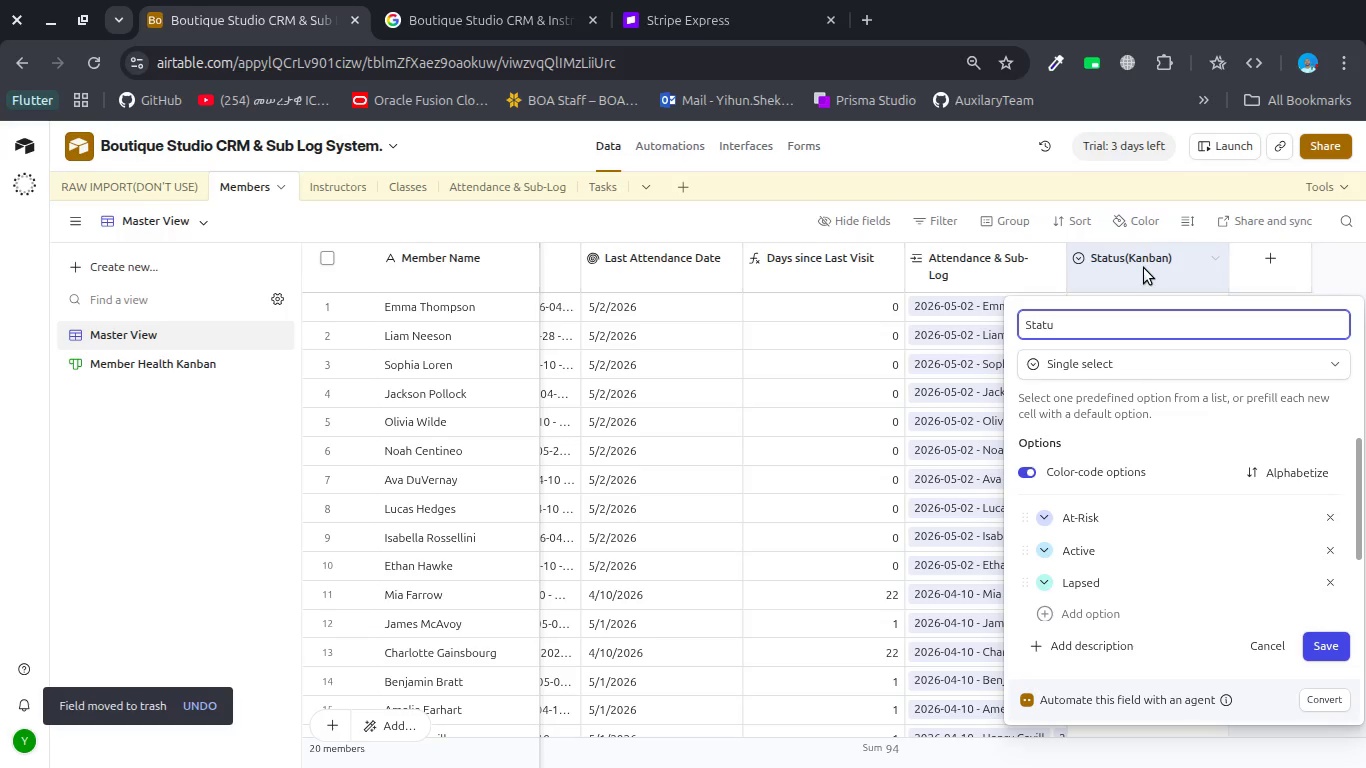 
key(S)
 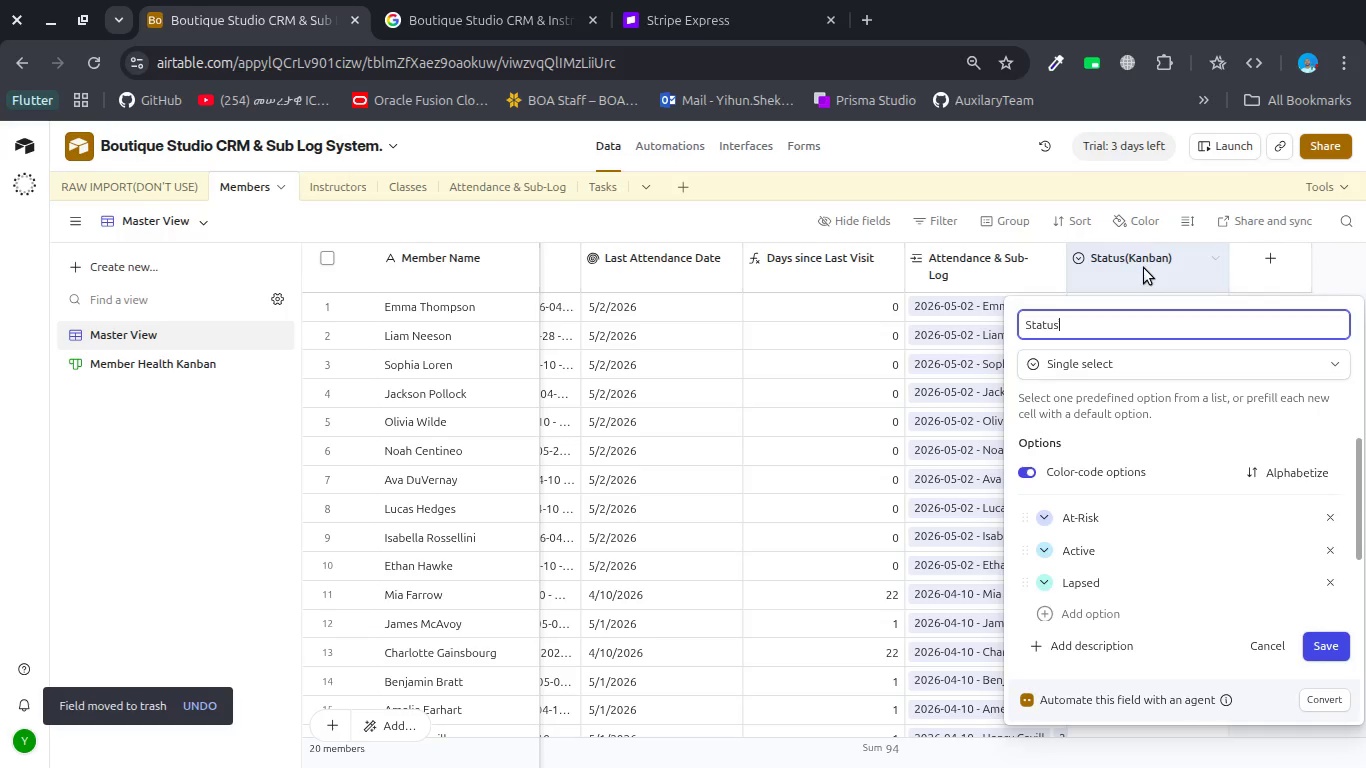 
key(Enter)
 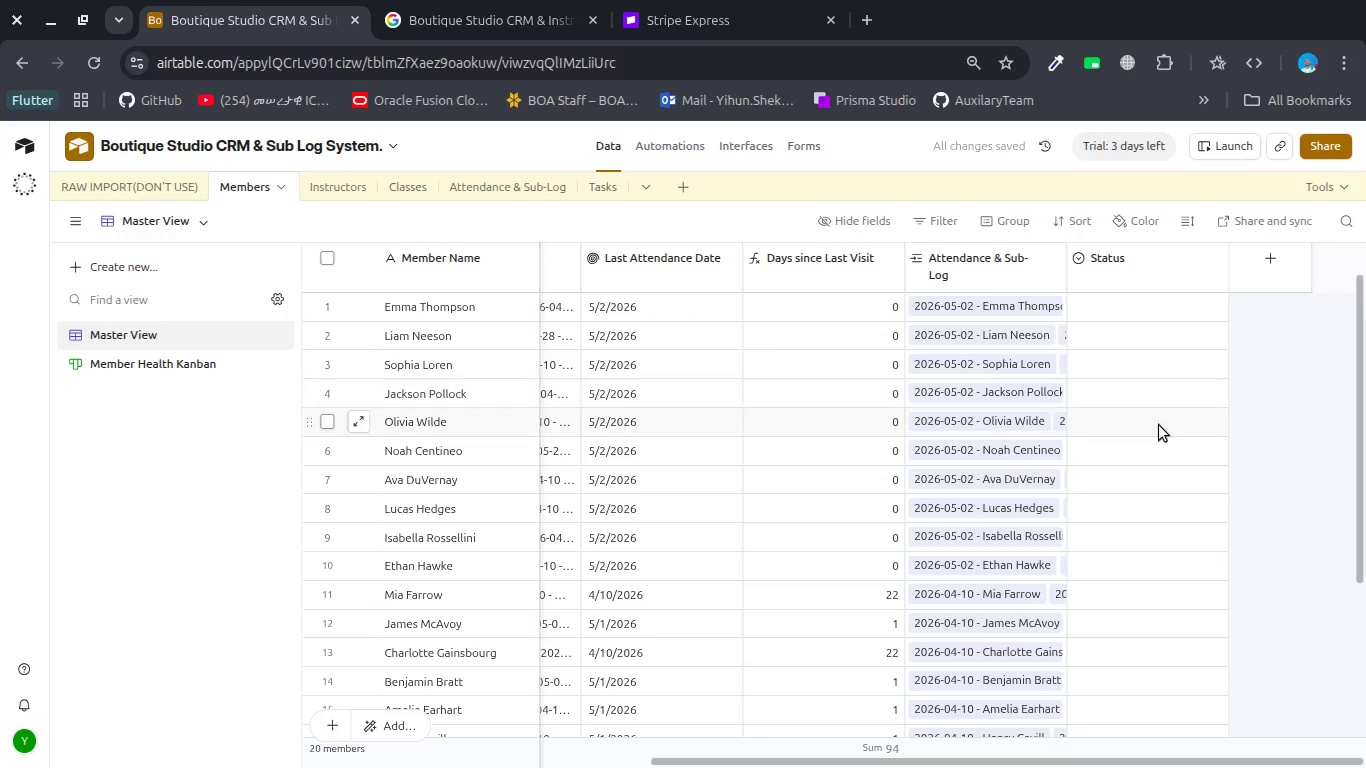 
scroll: coordinate [1164, 457], scroll_direction: up, amount: 4.0
 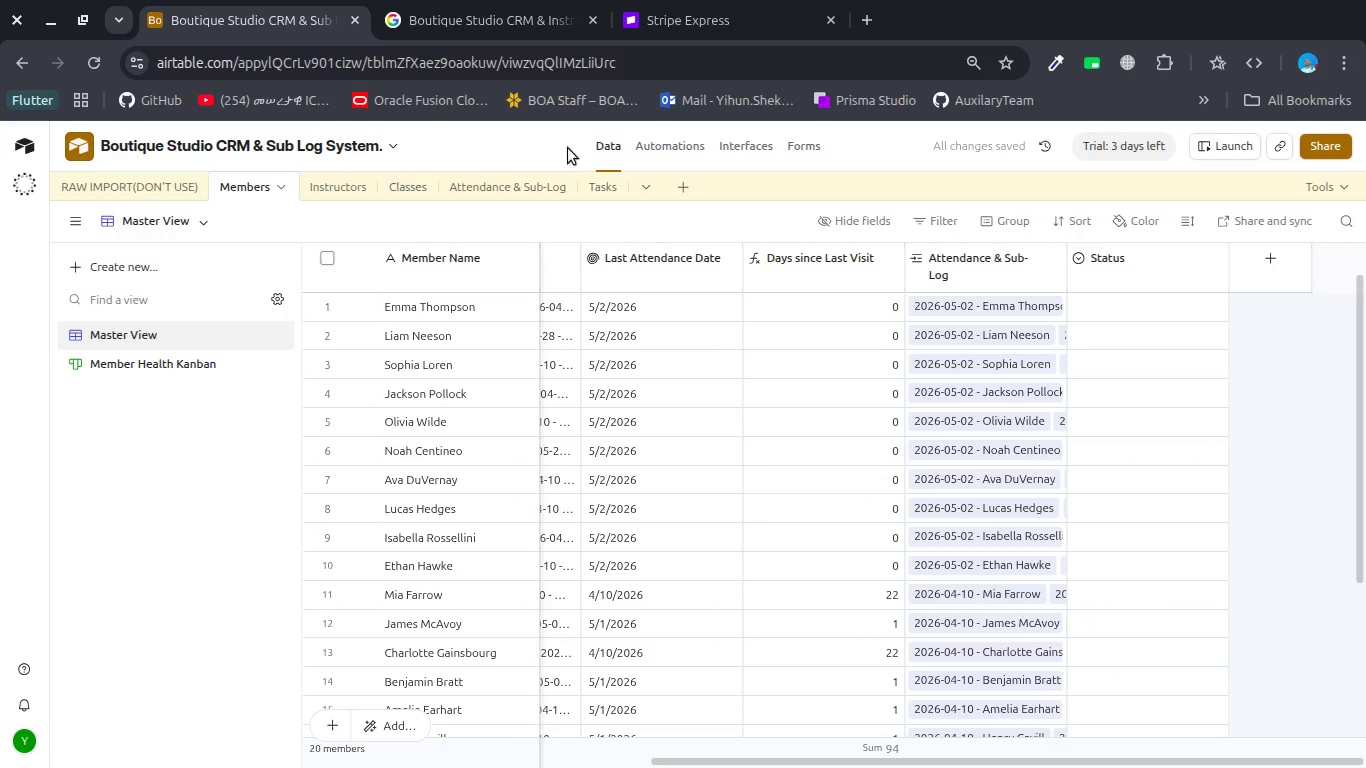 
left_click([664, 153])
 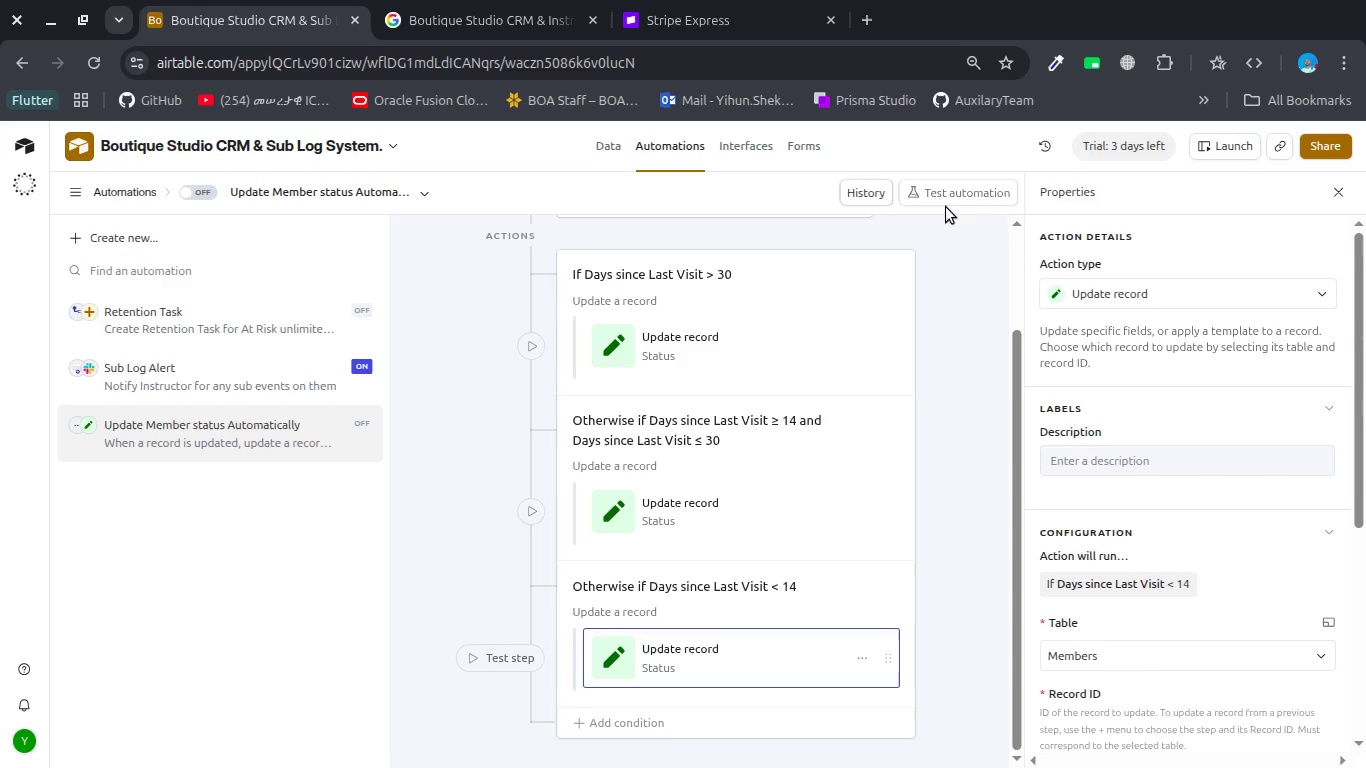 
wait(5.3)
 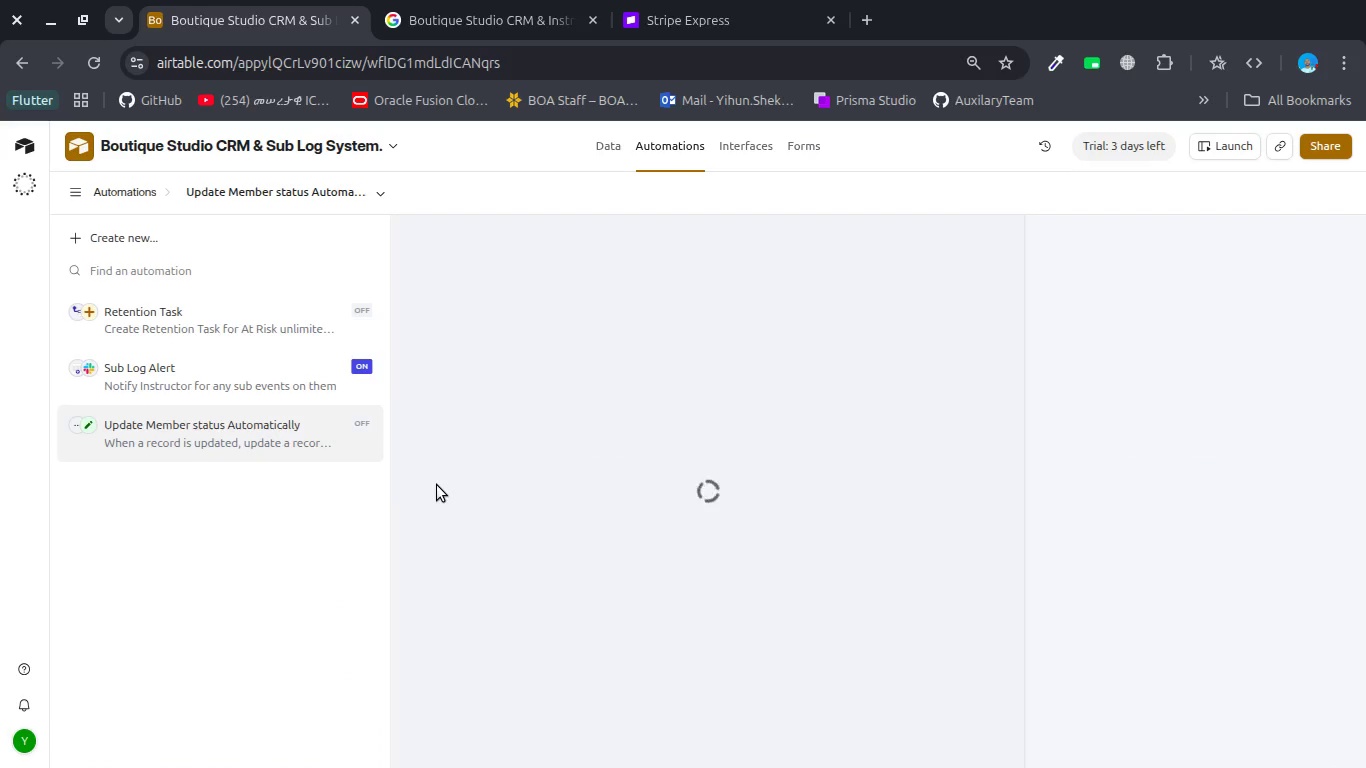 
left_click([1101, 288])
 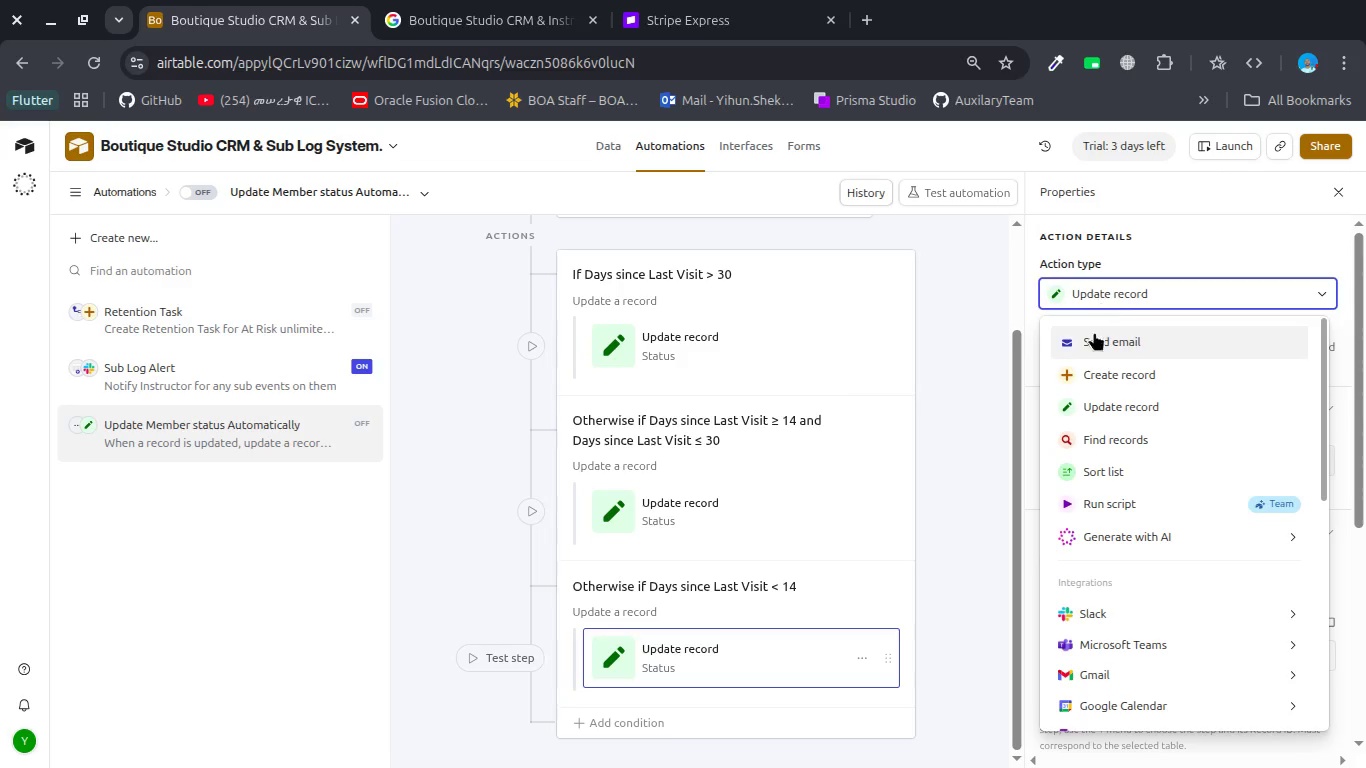 
scroll: coordinate [1101, 393], scroll_direction: up, amount: 6.0
 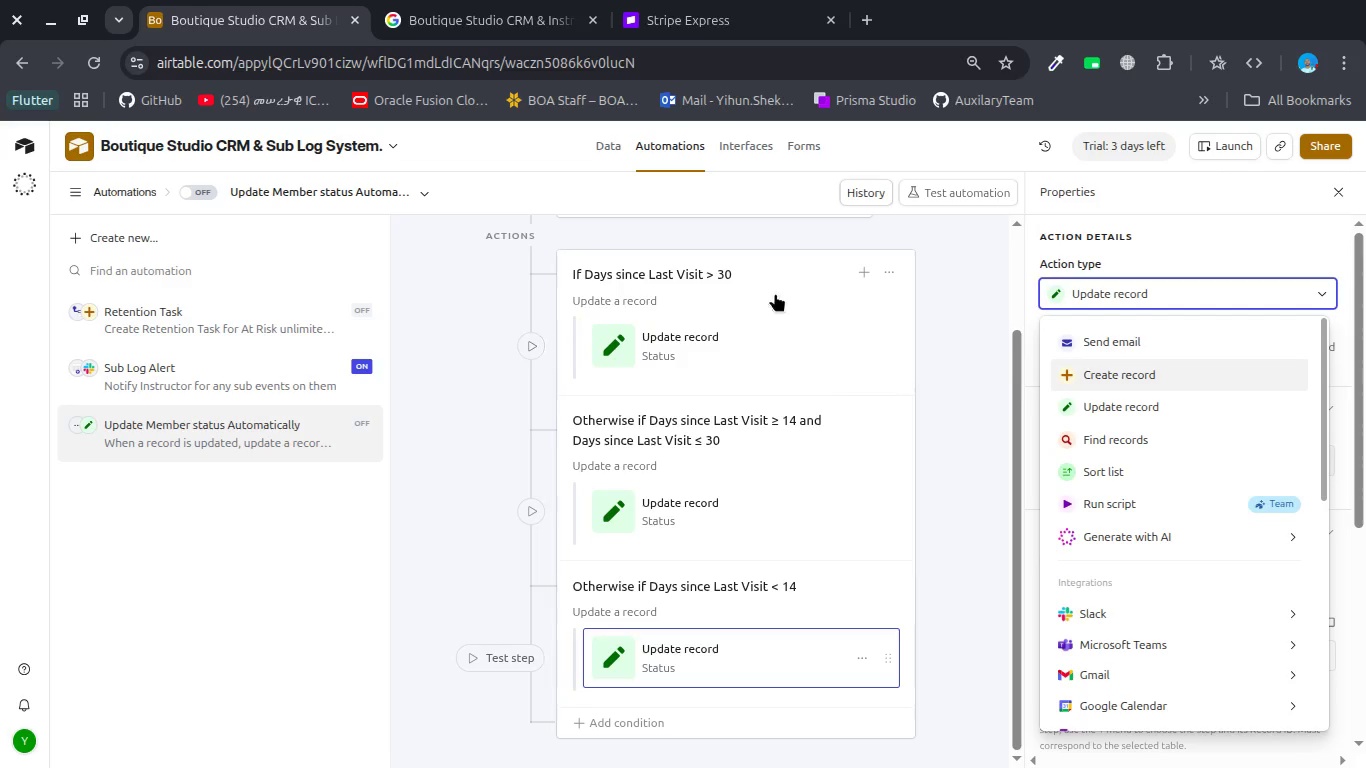 
left_click([802, 320])
 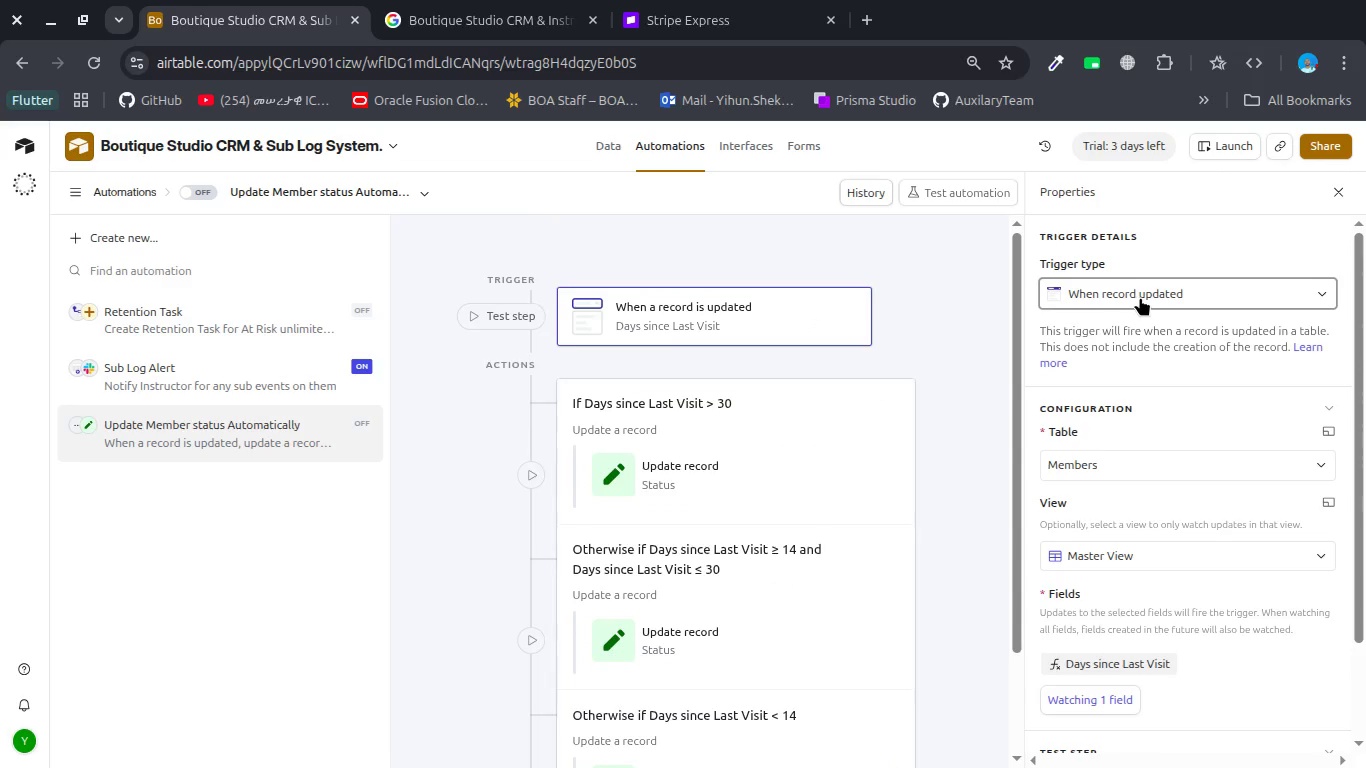 
scroll: coordinate [802, 320], scroll_direction: up, amount: 11.0
 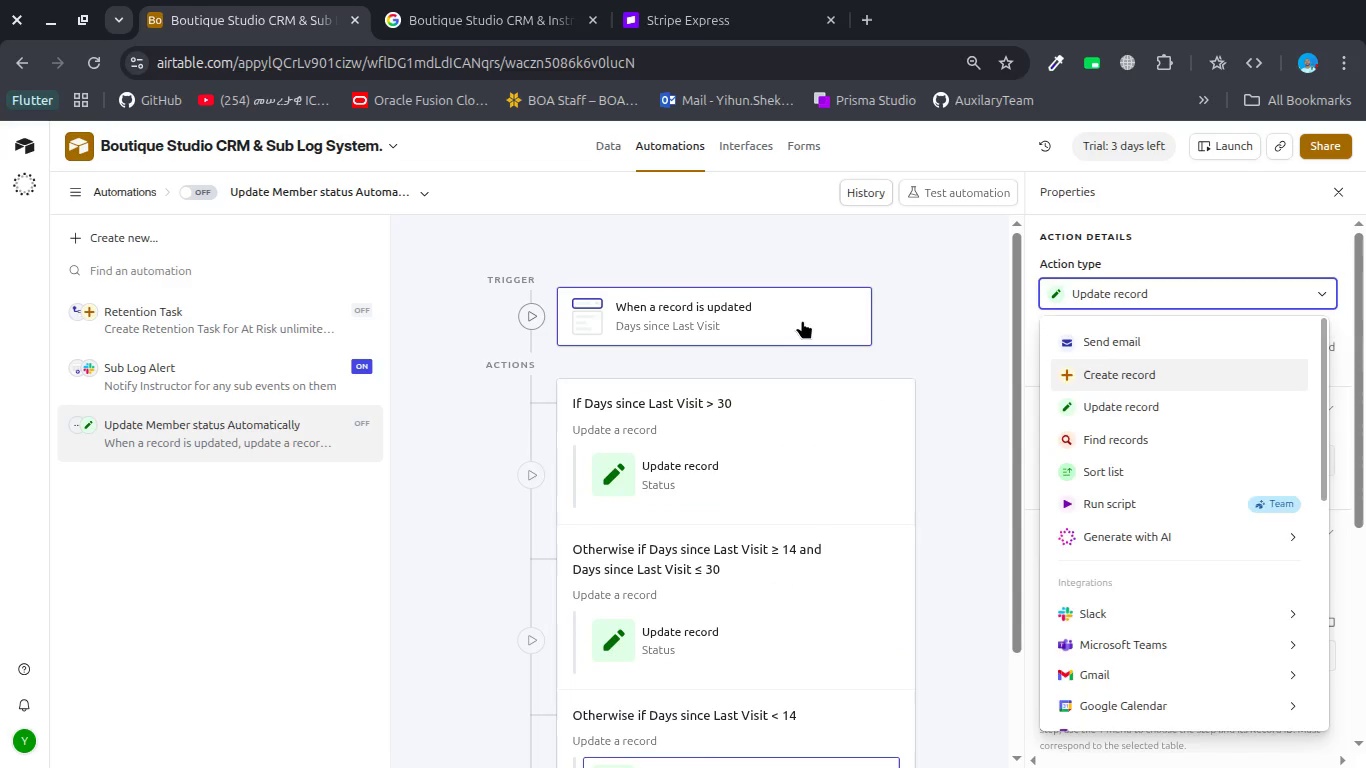 
left_click([1141, 297])
 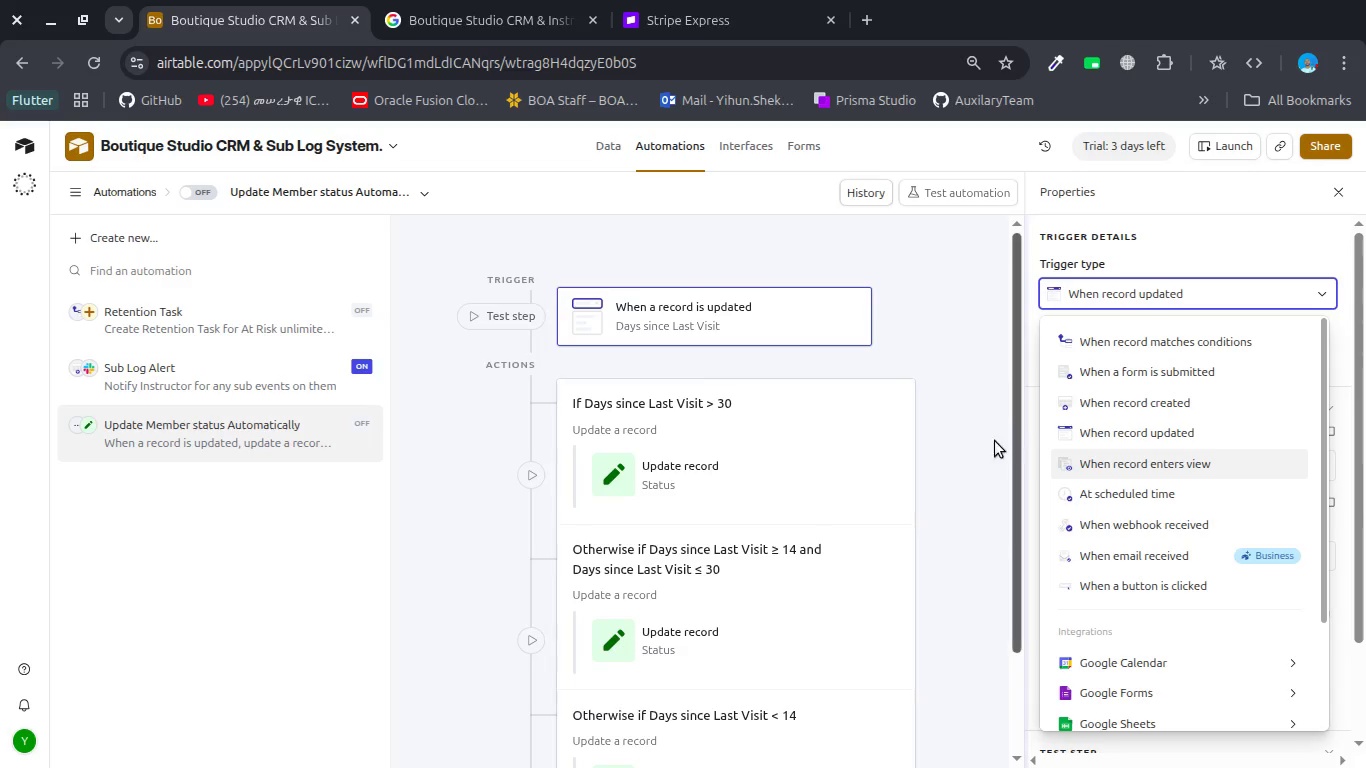 
wait(5.28)
 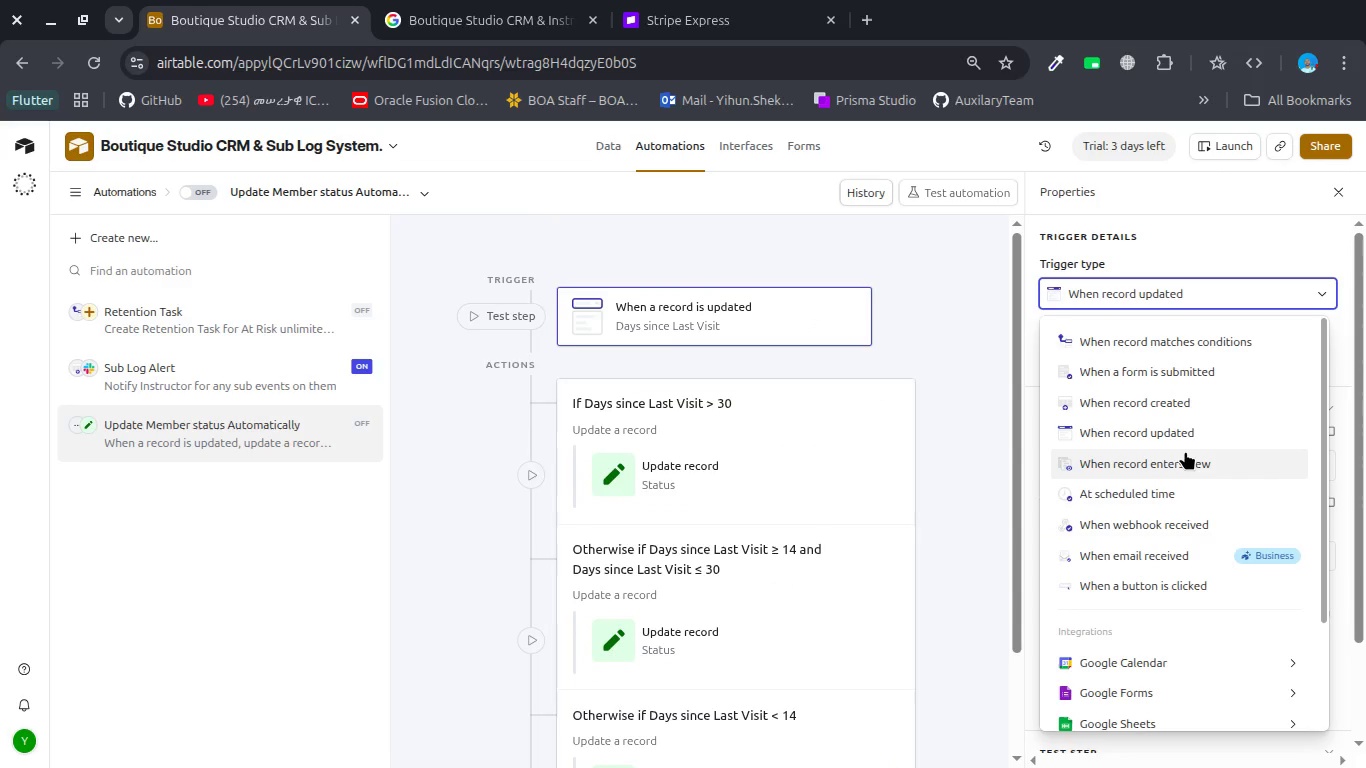 
left_click([969, 409])
 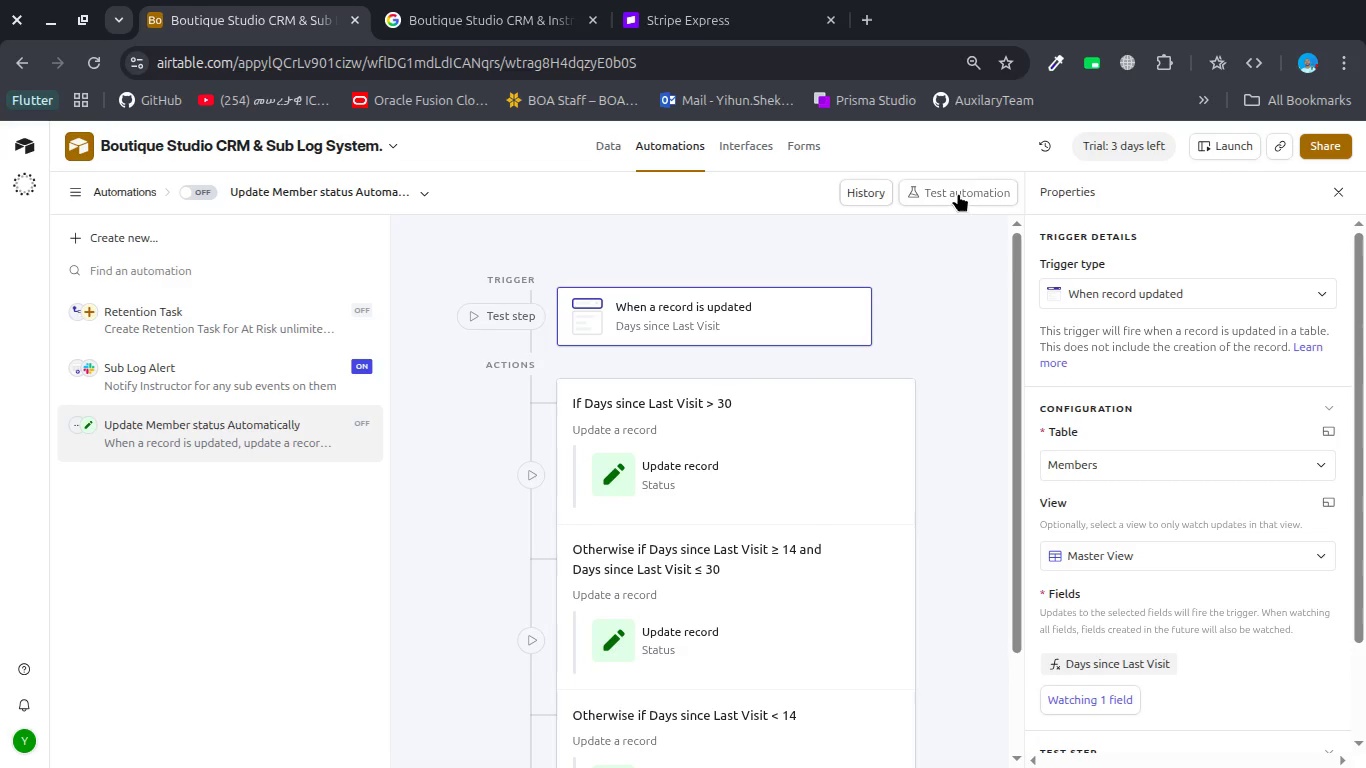 
left_click([958, 193])
 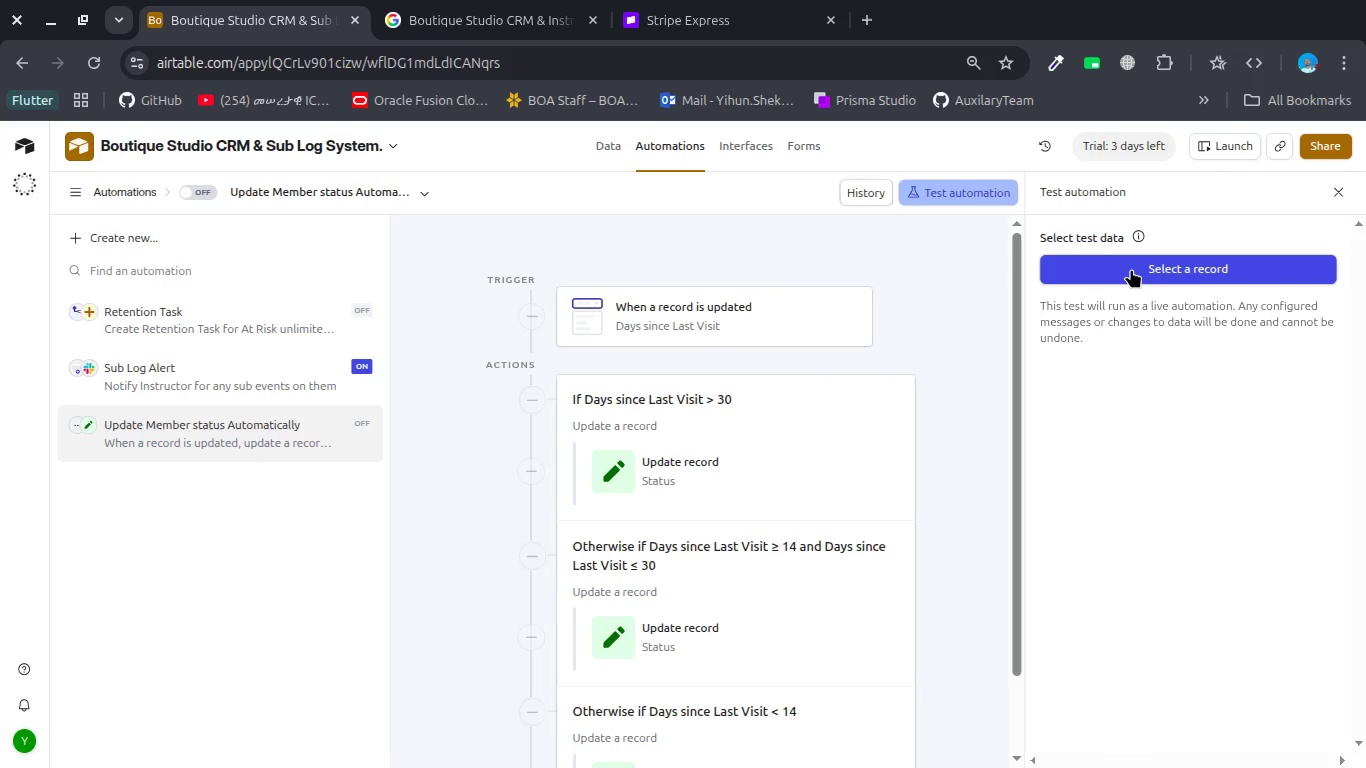 
left_click([1131, 273])
 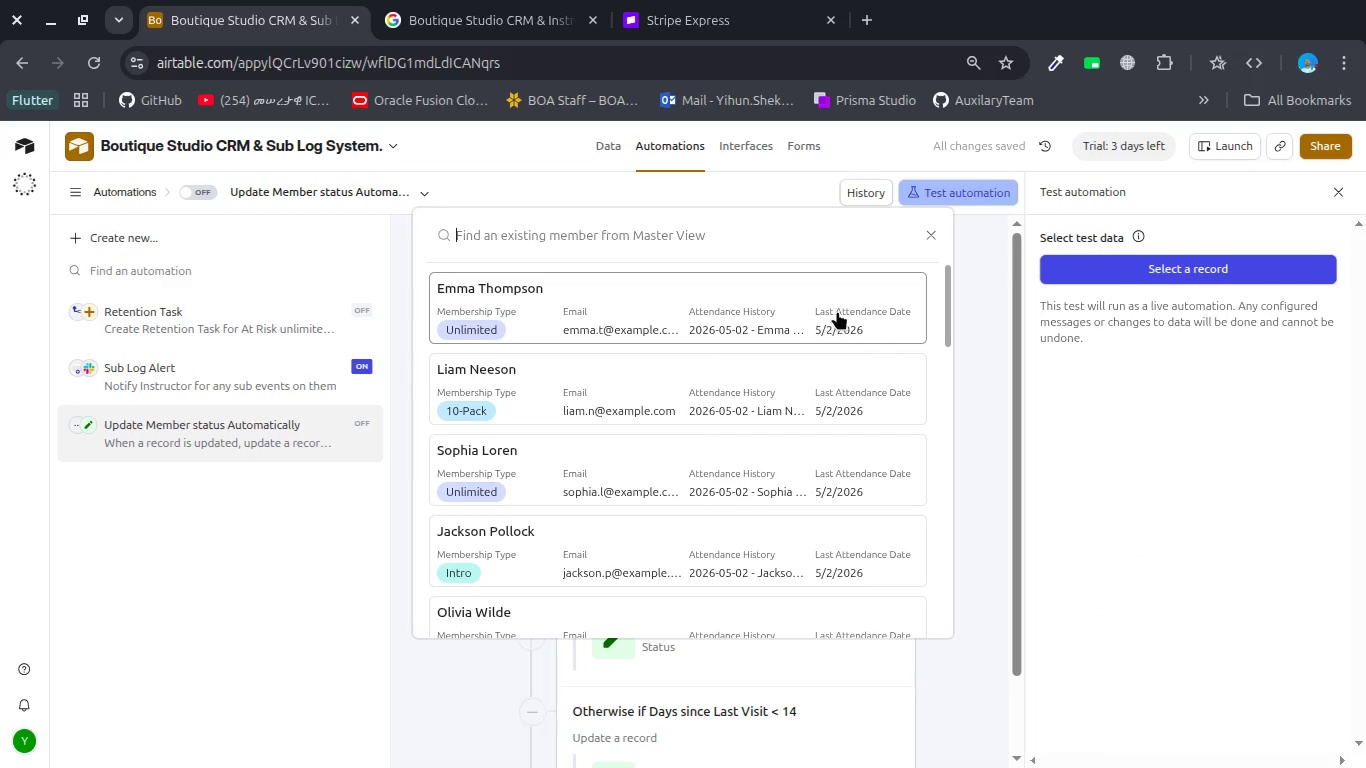 
double_click([837, 311])
 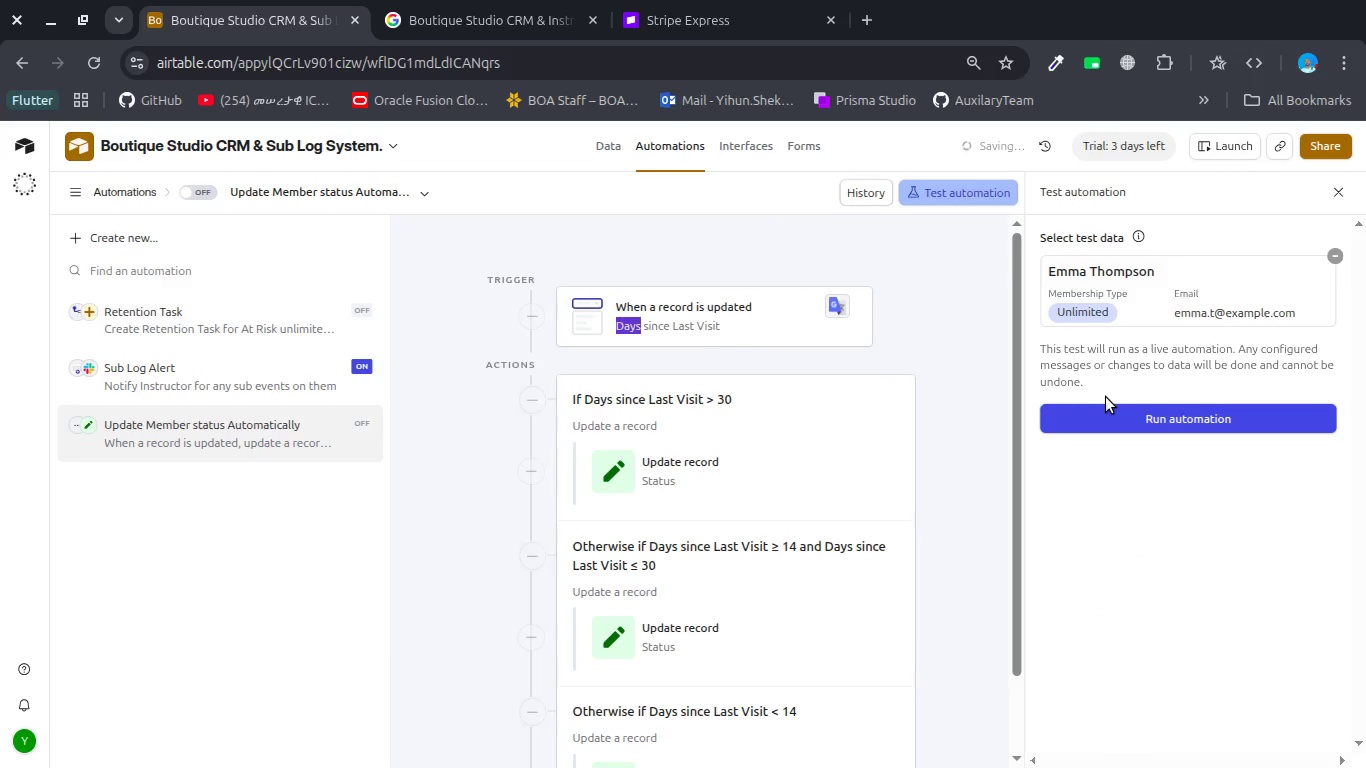 
left_click([1098, 421])
 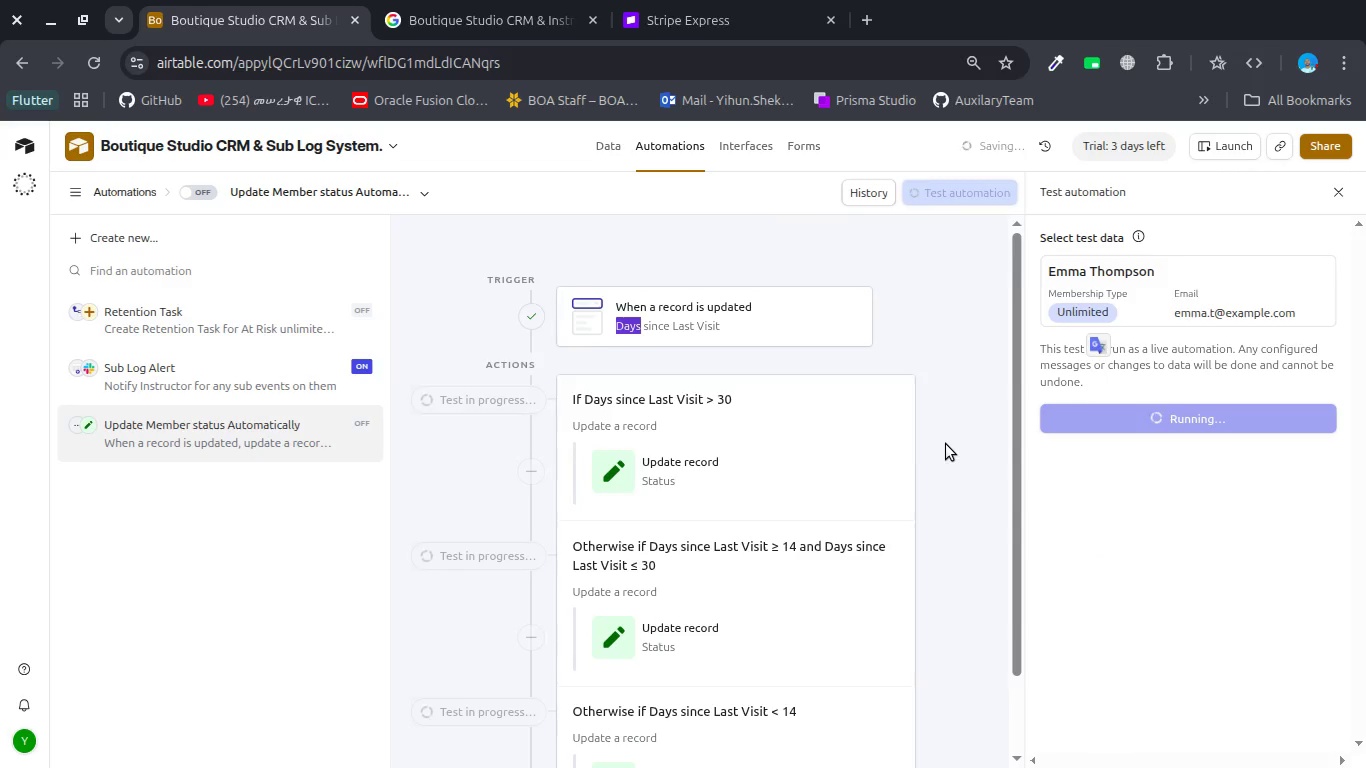 
scroll: coordinate [946, 444], scroll_direction: down, amount: 2.0
 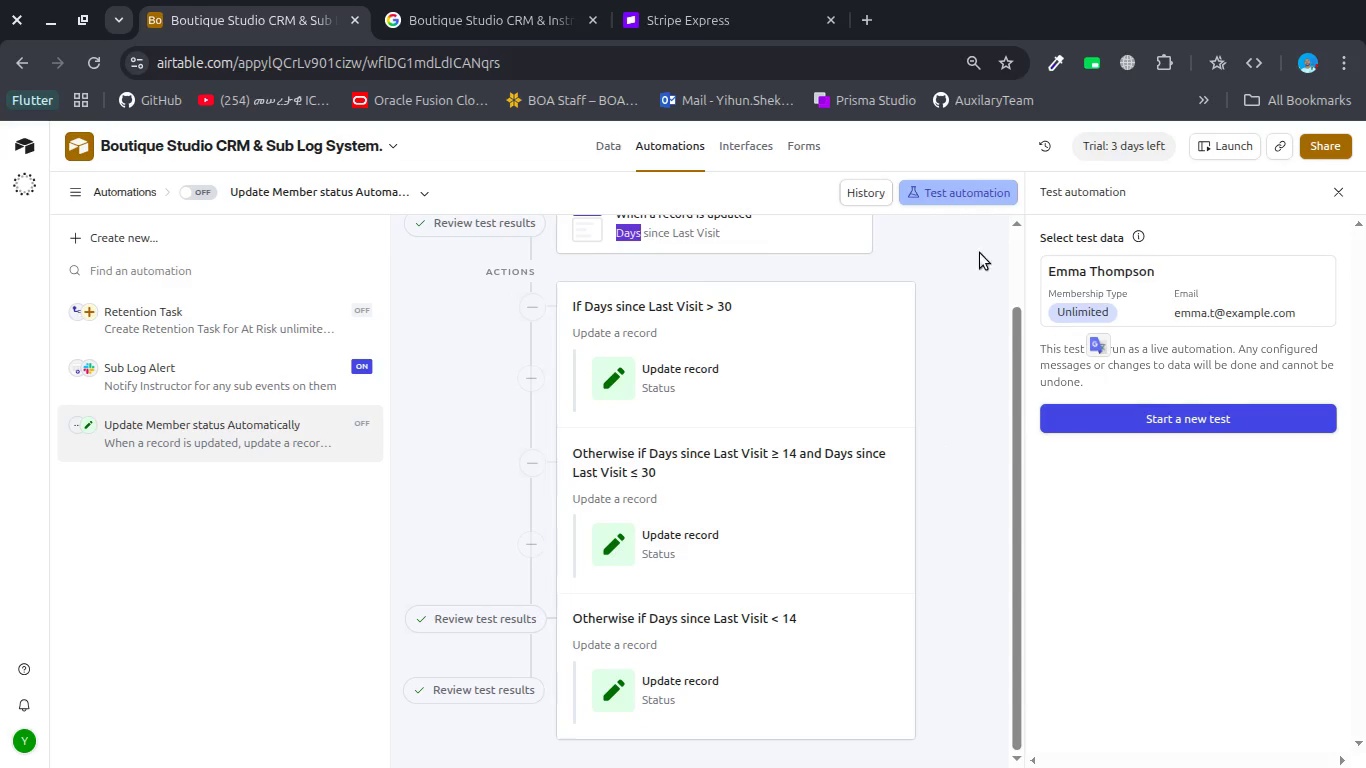 
left_click([1086, 399])
 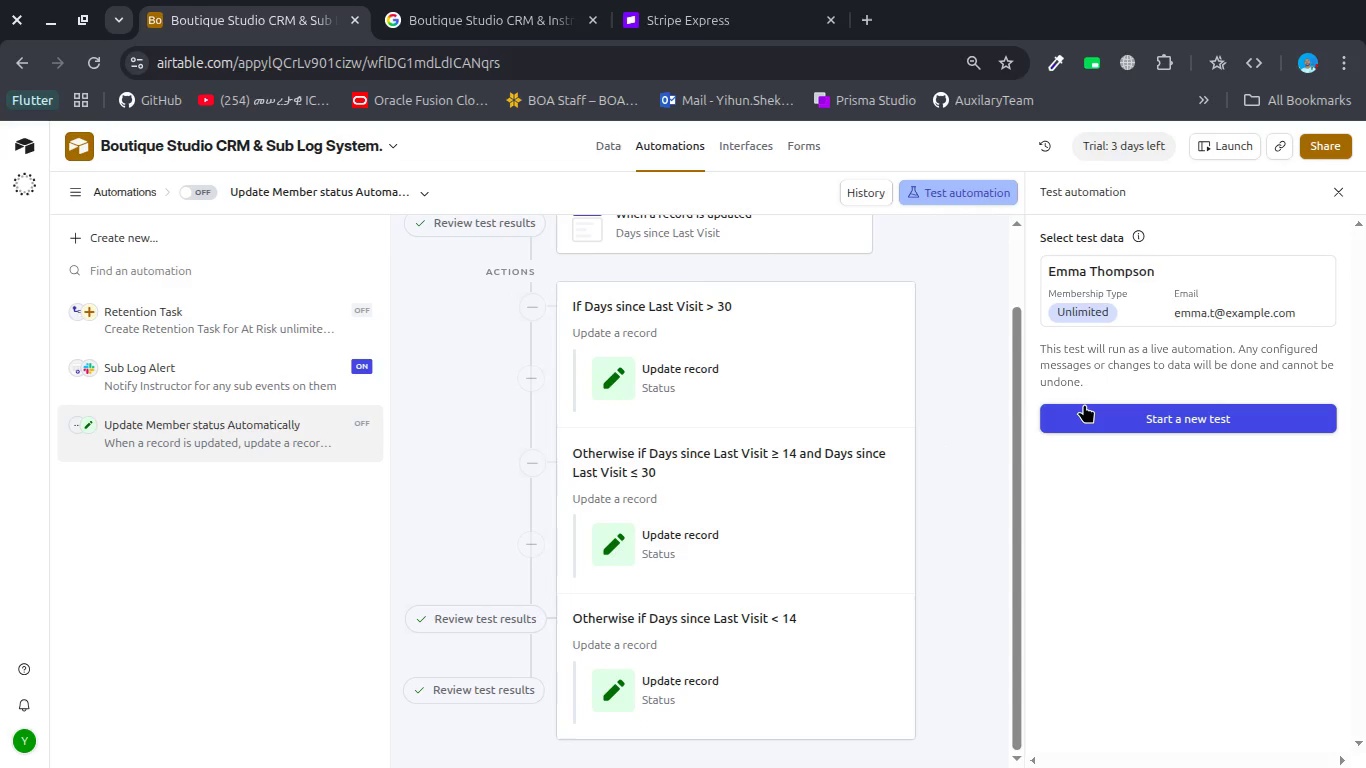 
left_click([1084, 404])
 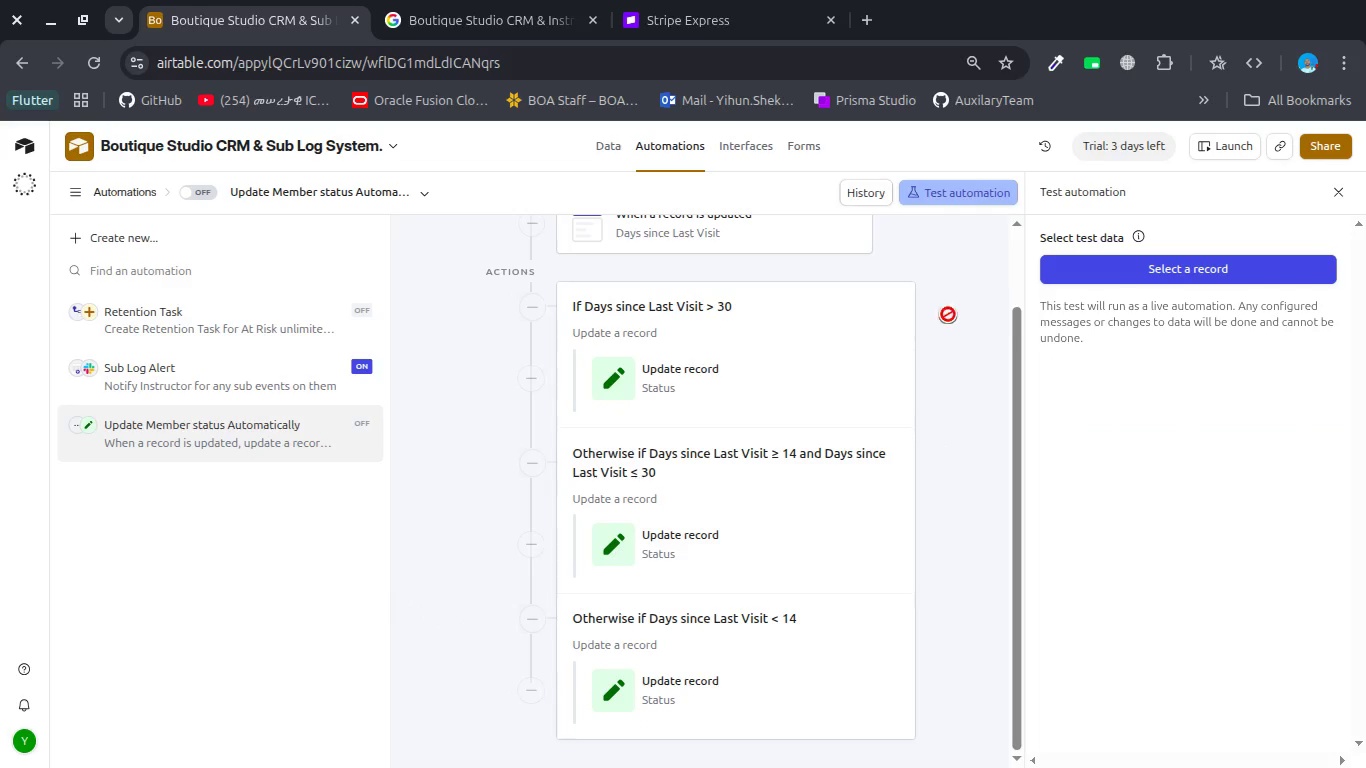 
left_click([1048, 278])
 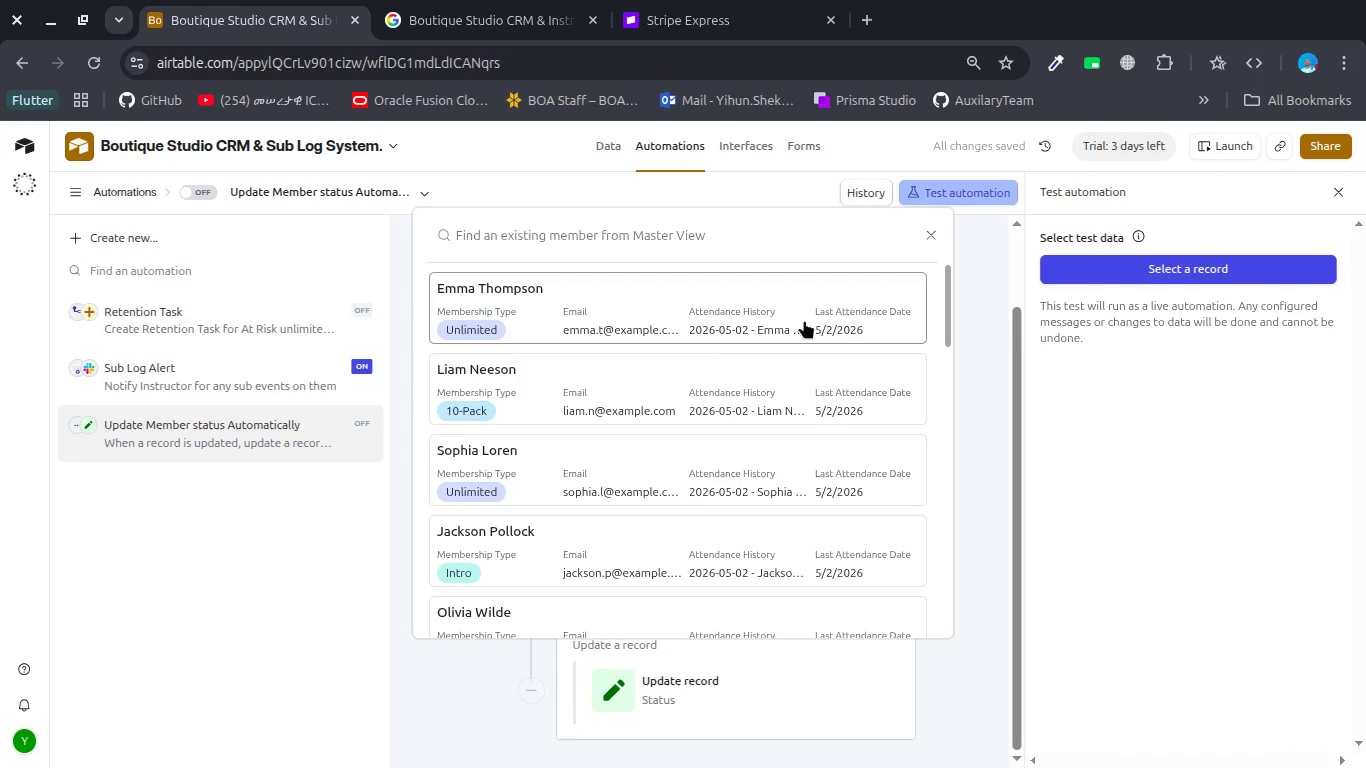 
left_click([803, 322])
 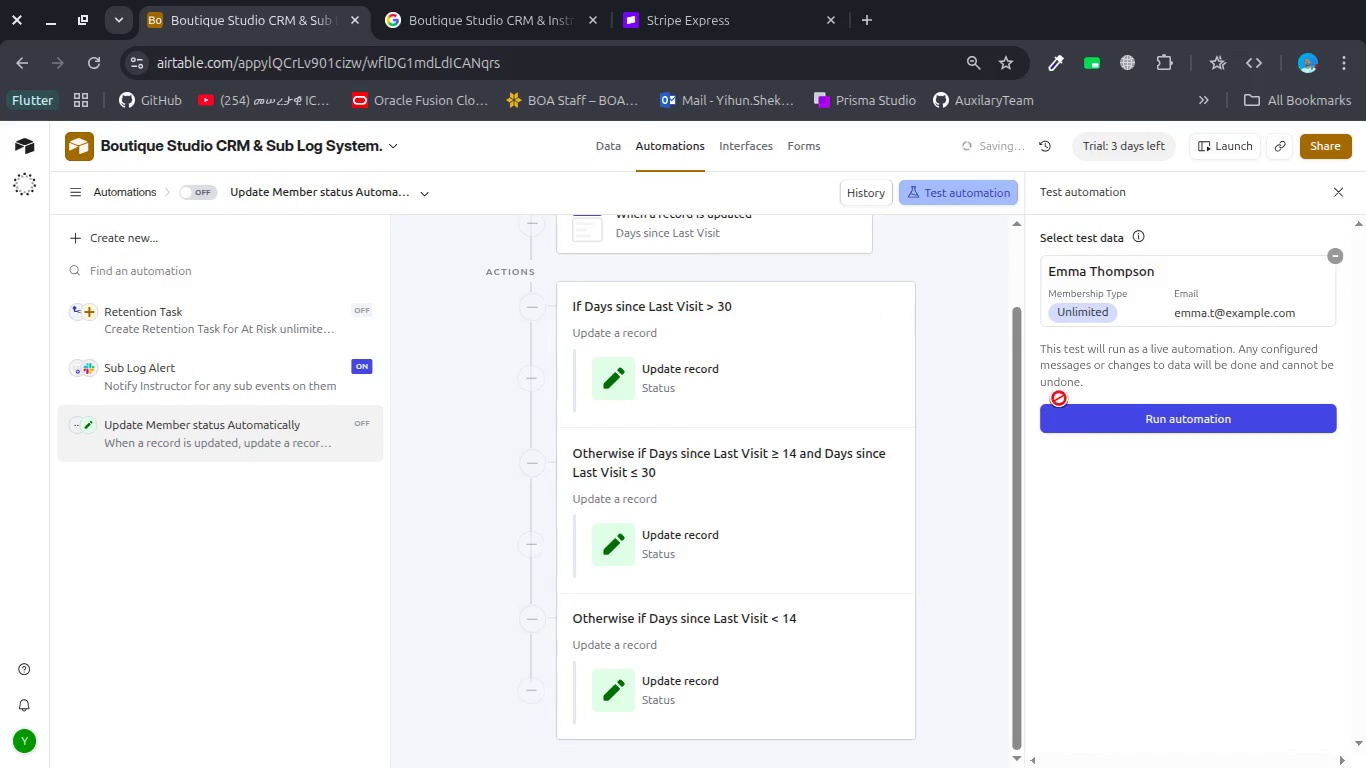 
left_click([1101, 426])
 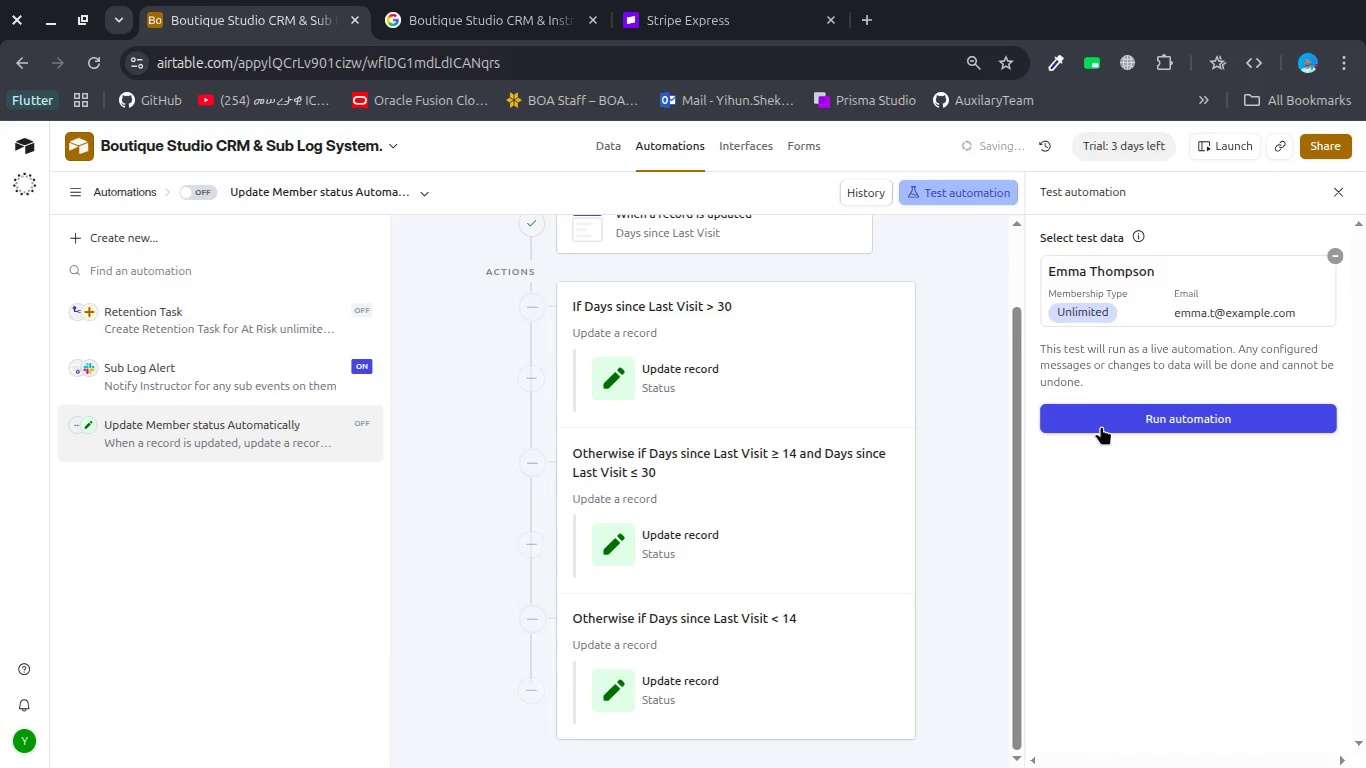 
left_click([1101, 426])
 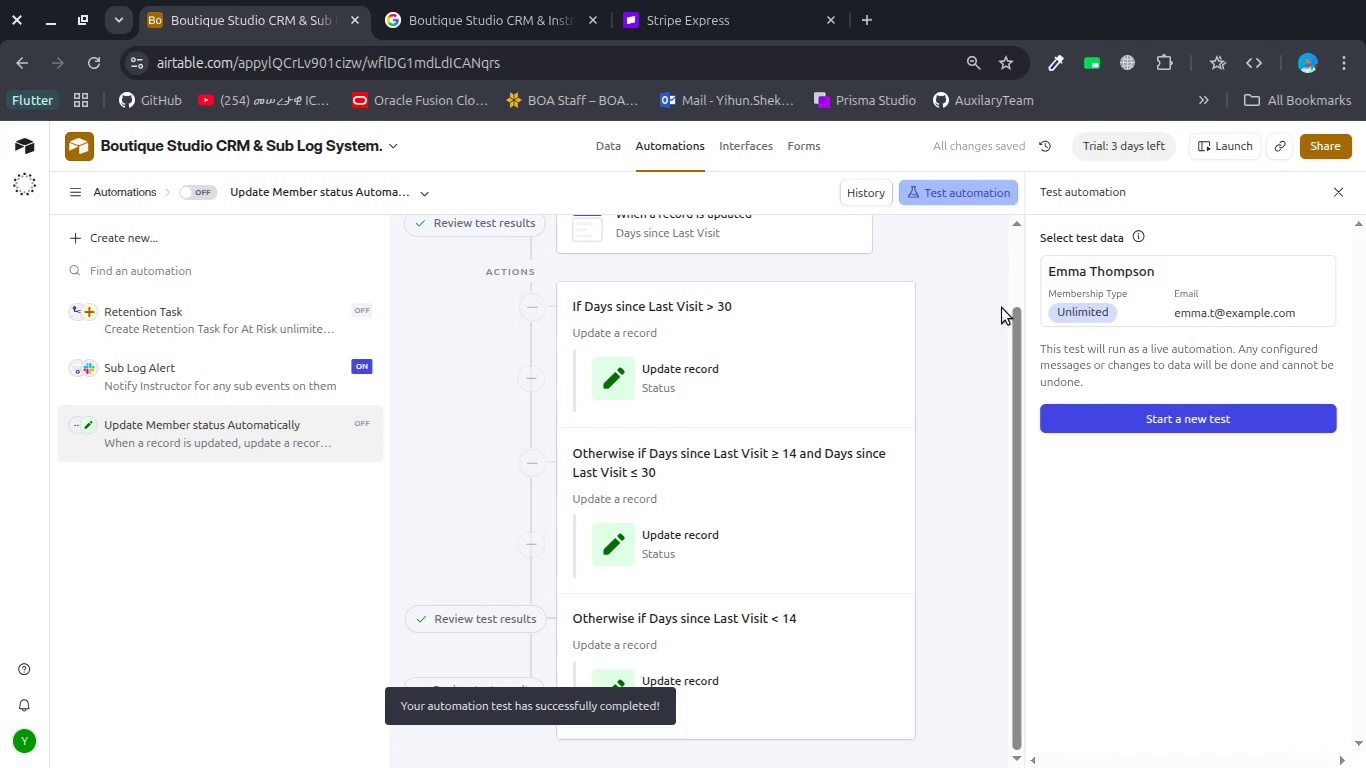 
left_click([1108, 412])
 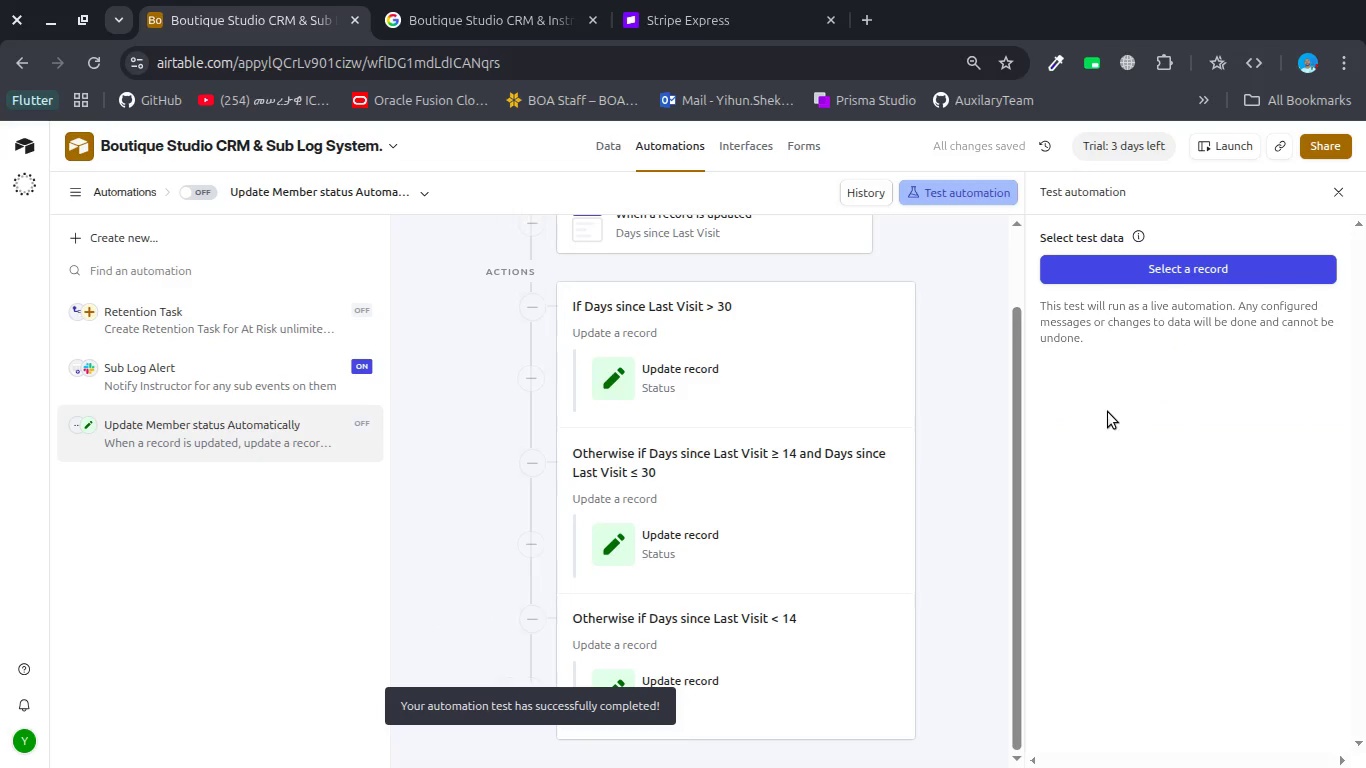 
left_click_drag(start_coordinate=[1108, 412], to_coordinate=[701, 254])
 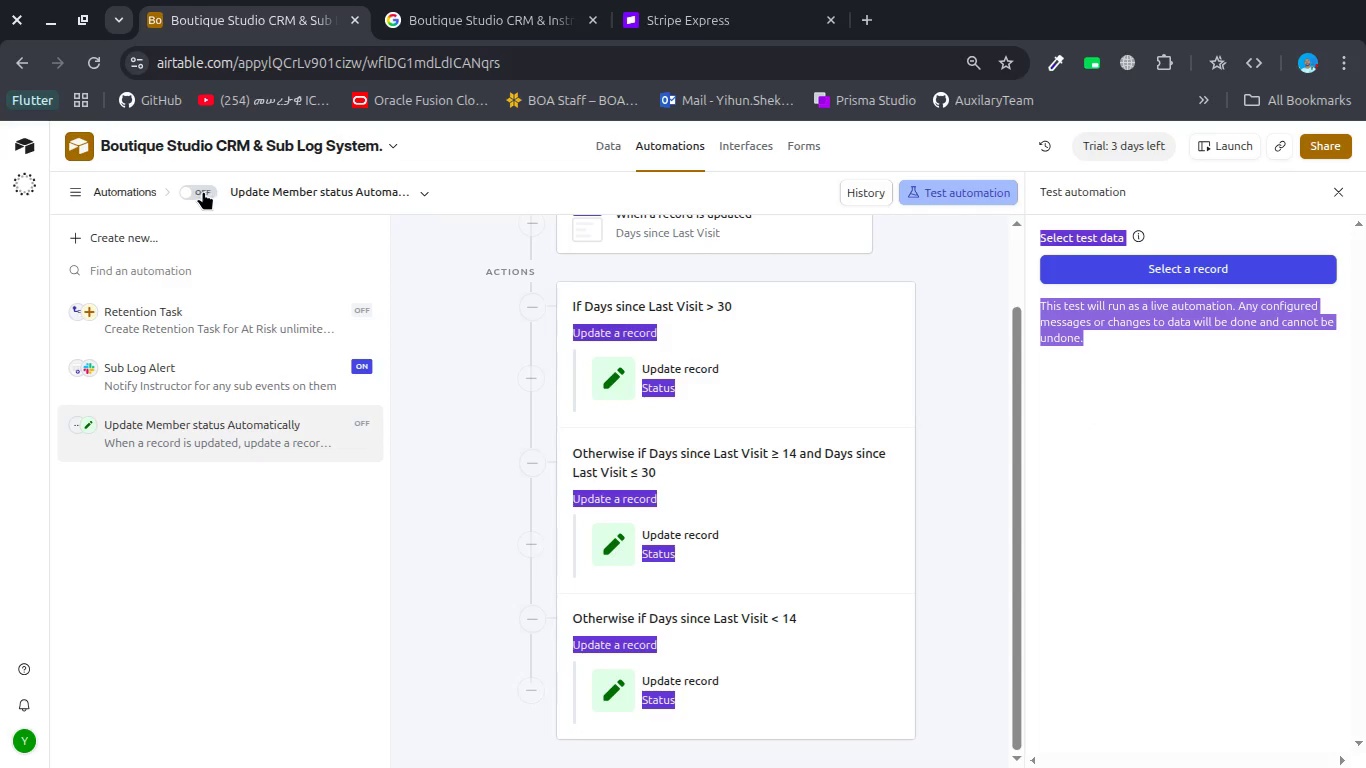 
left_click([203, 191])
 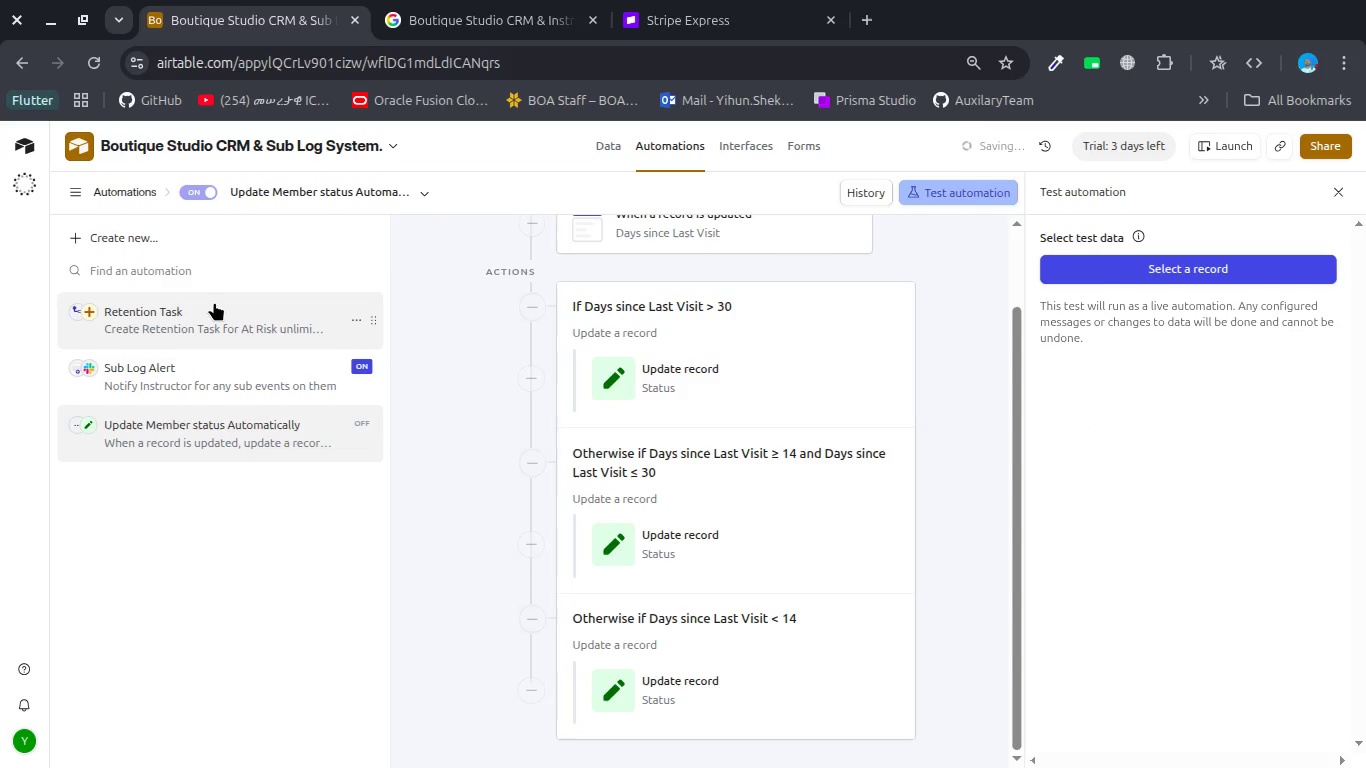 
left_click([214, 302])
 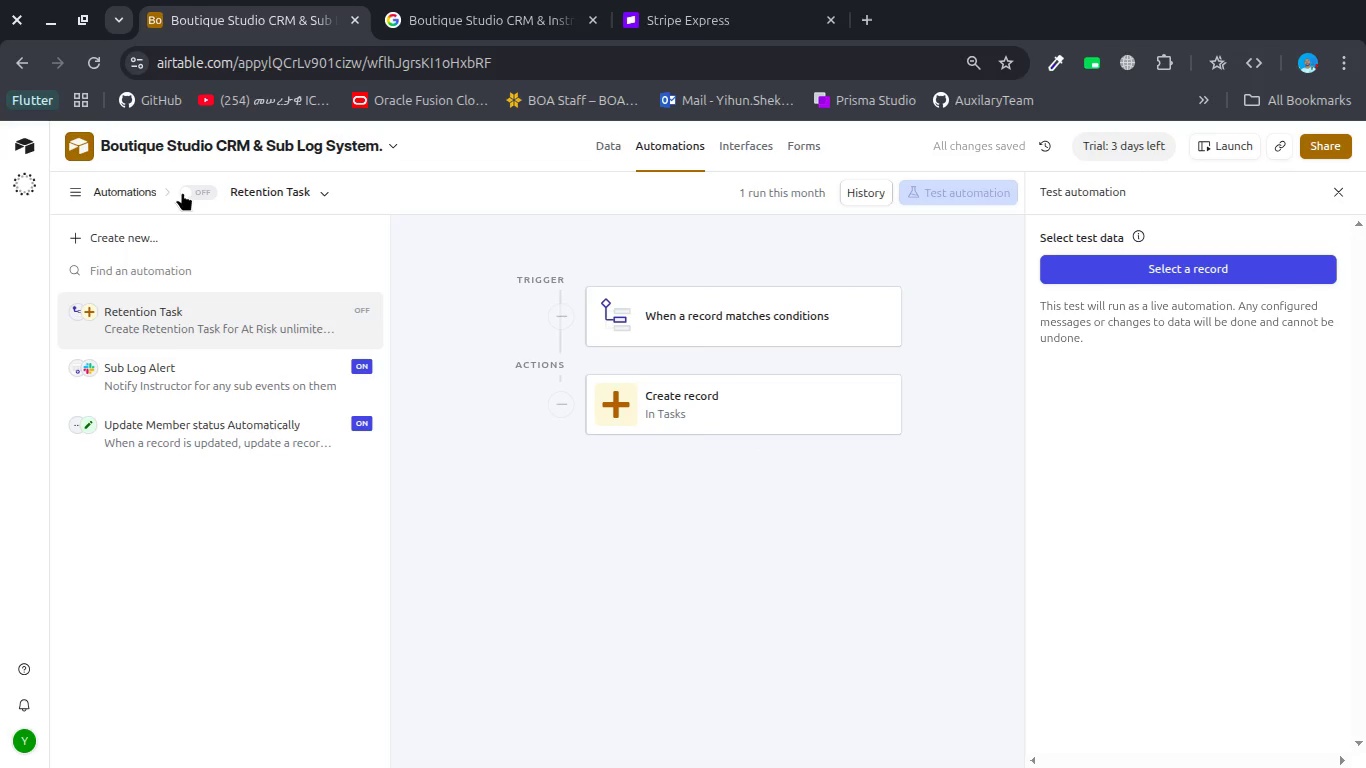 
left_click([207, 188])
 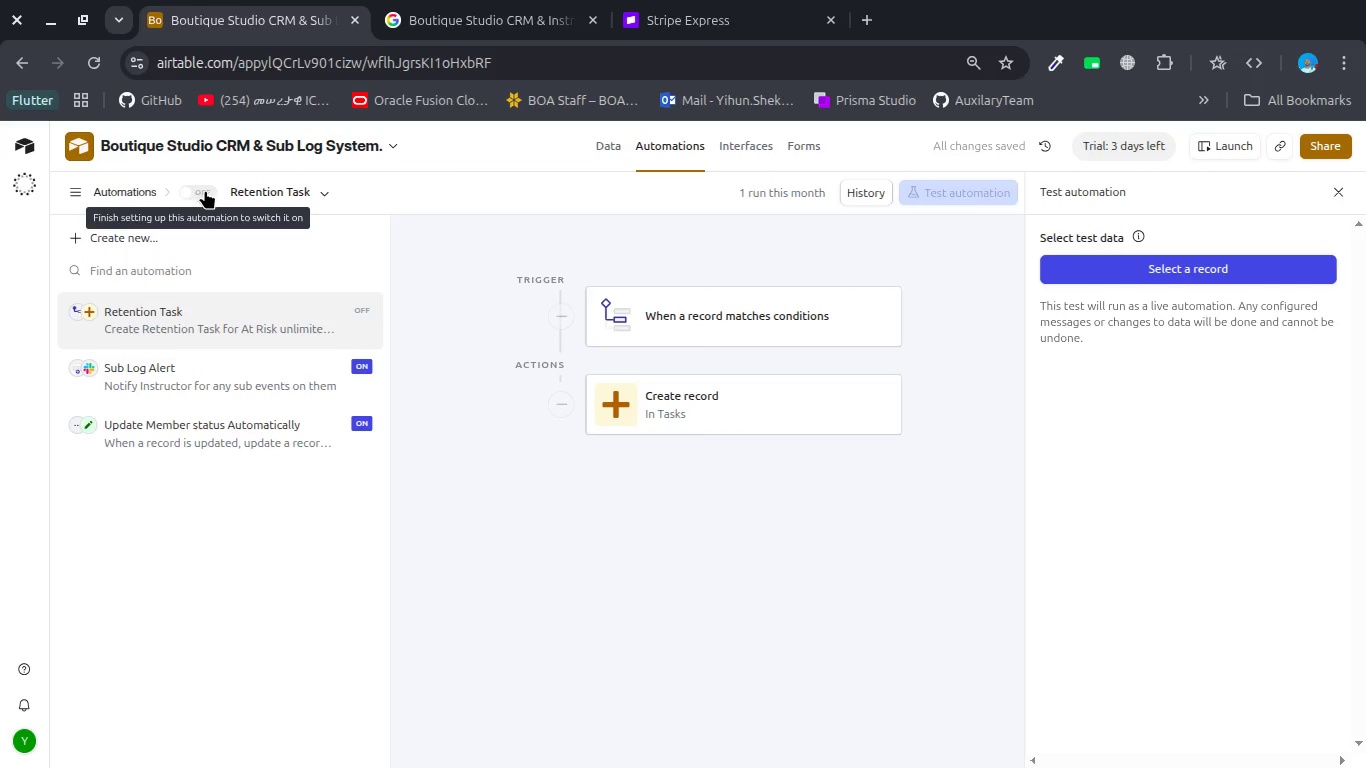 
left_click([205, 190])
 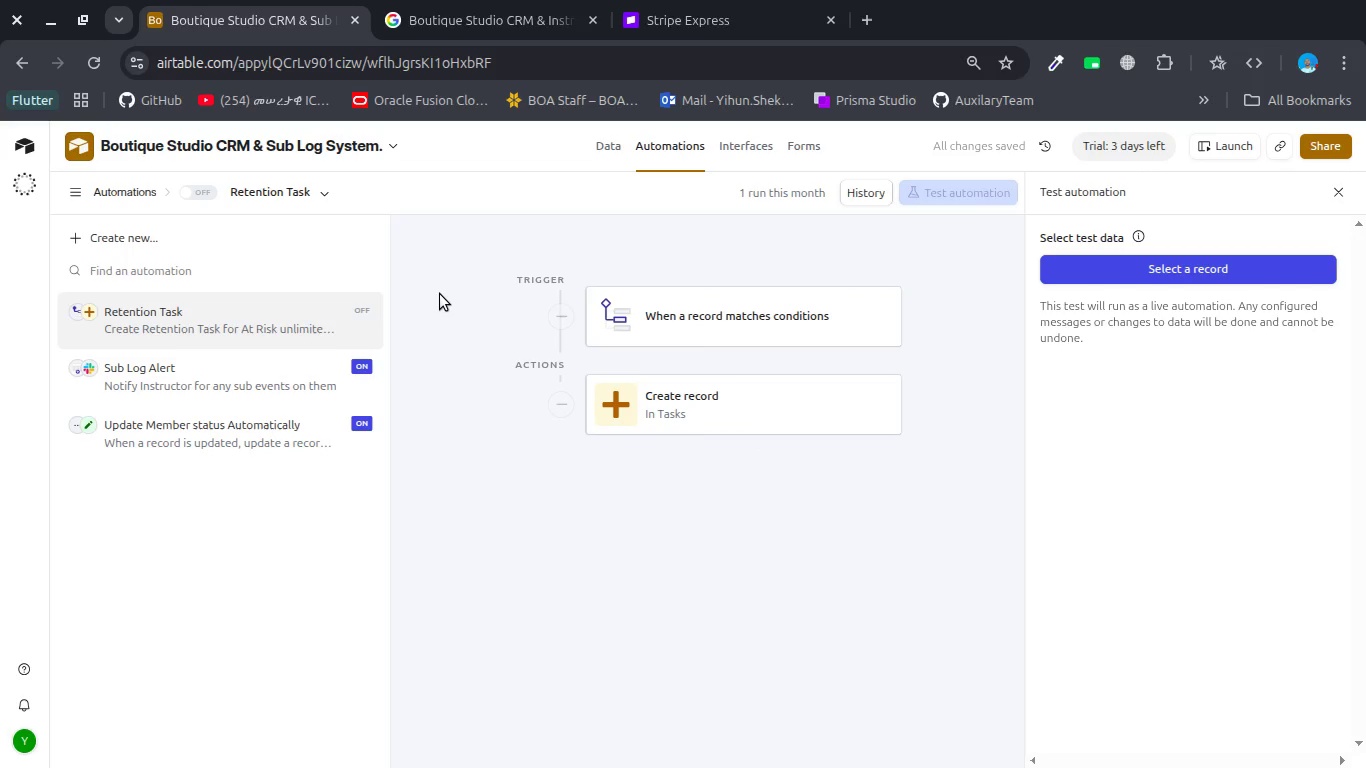 
left_click([440, 294])
 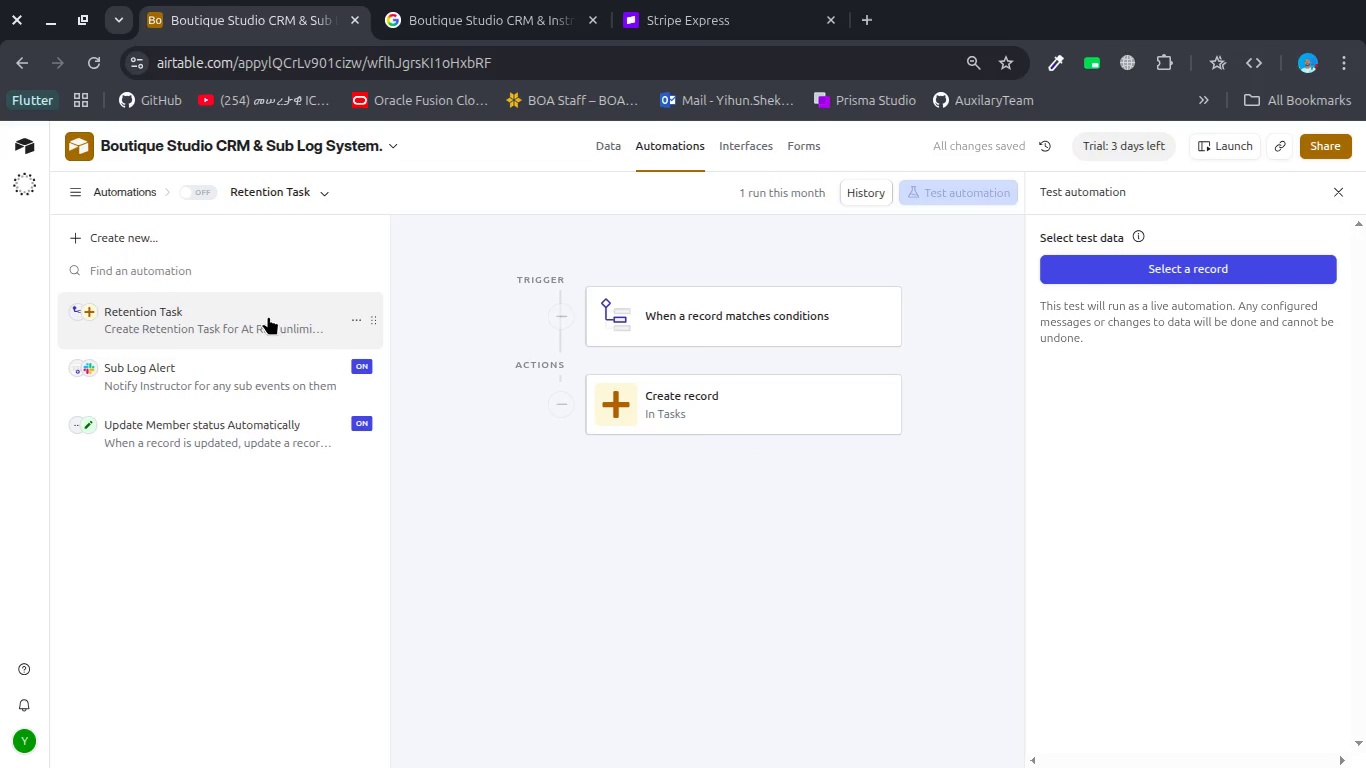 
left_click([268, 316])
 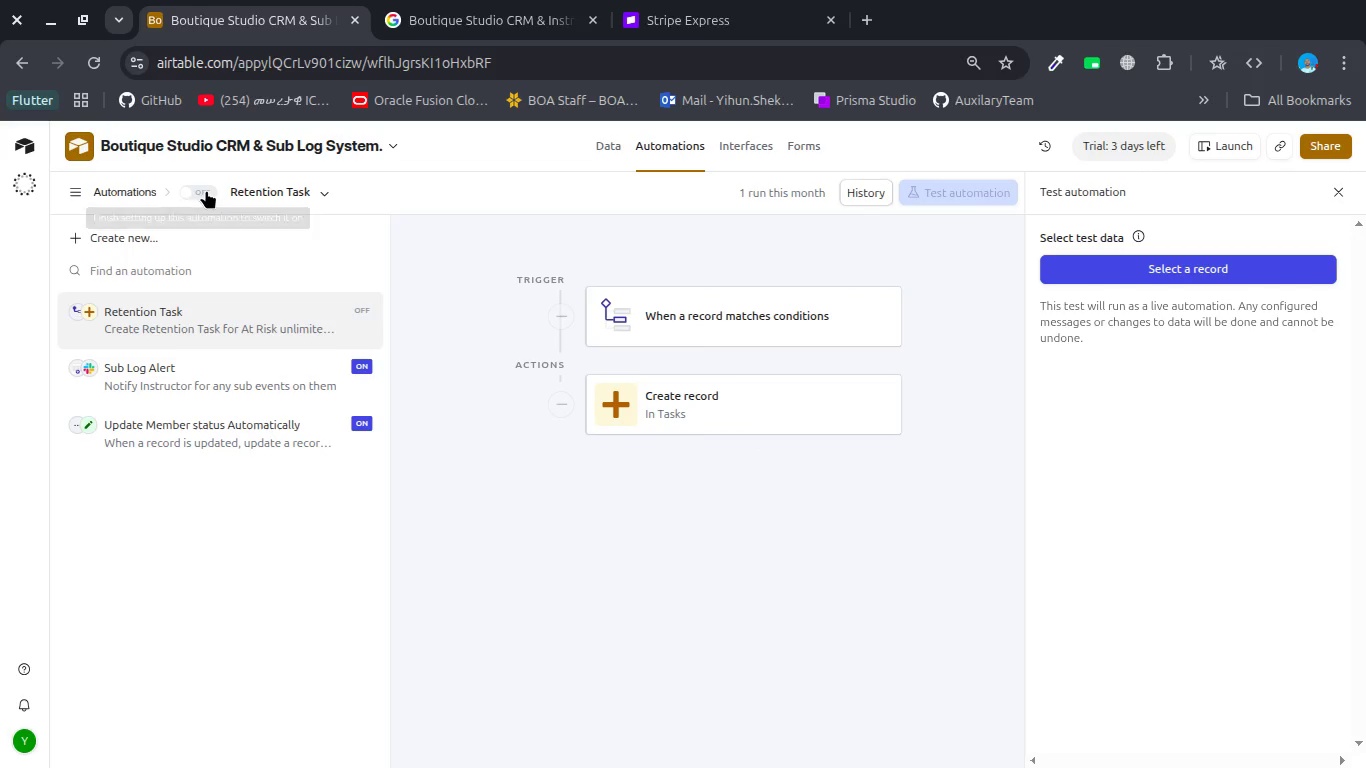 
left_click([206, 190])
 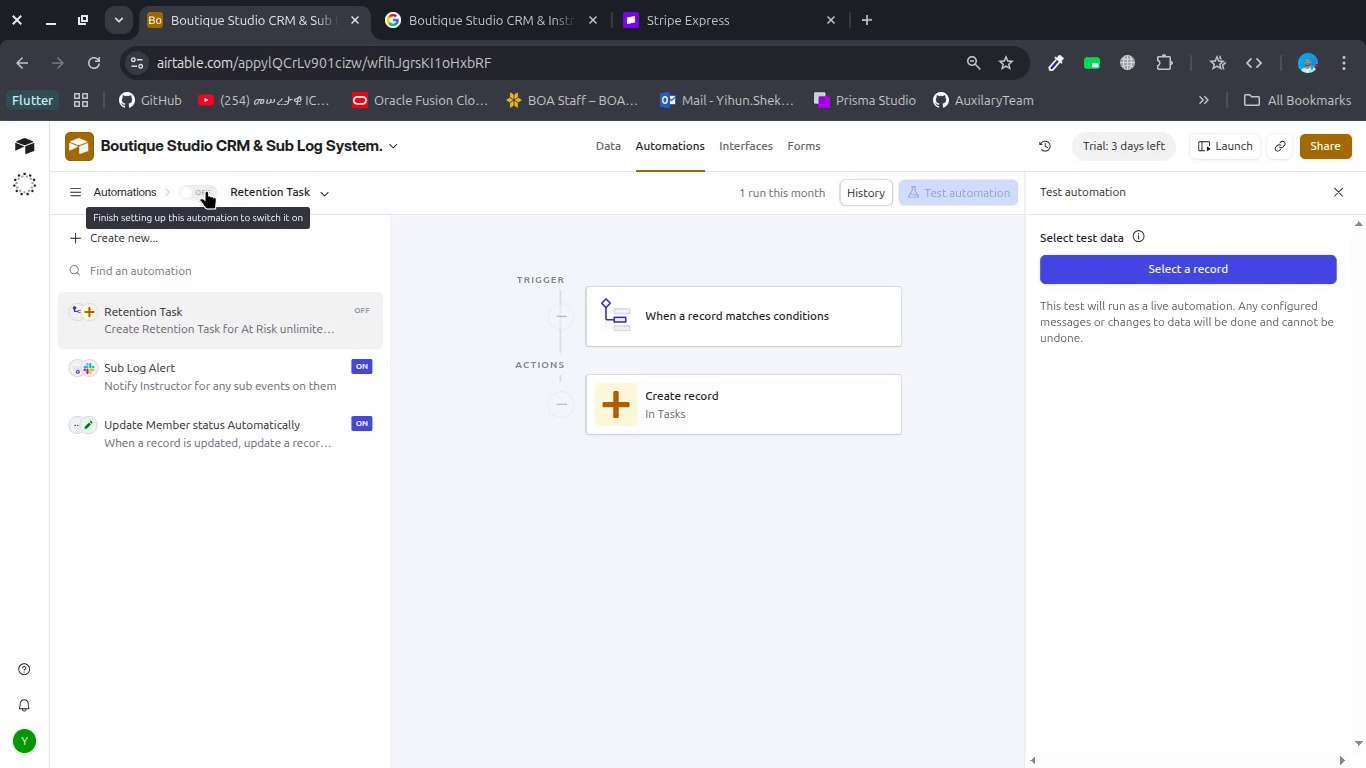 
double_click([206, 190])
 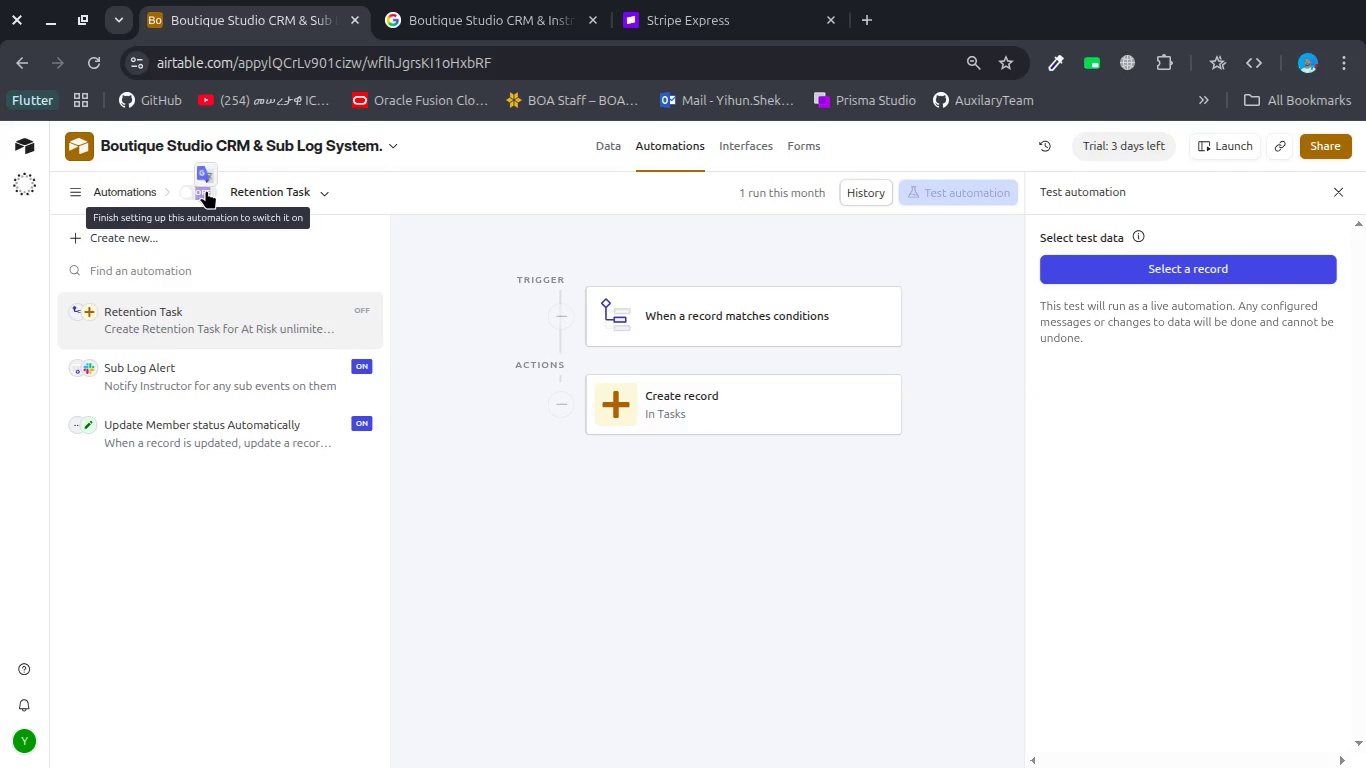 
left_click([206, 190])
 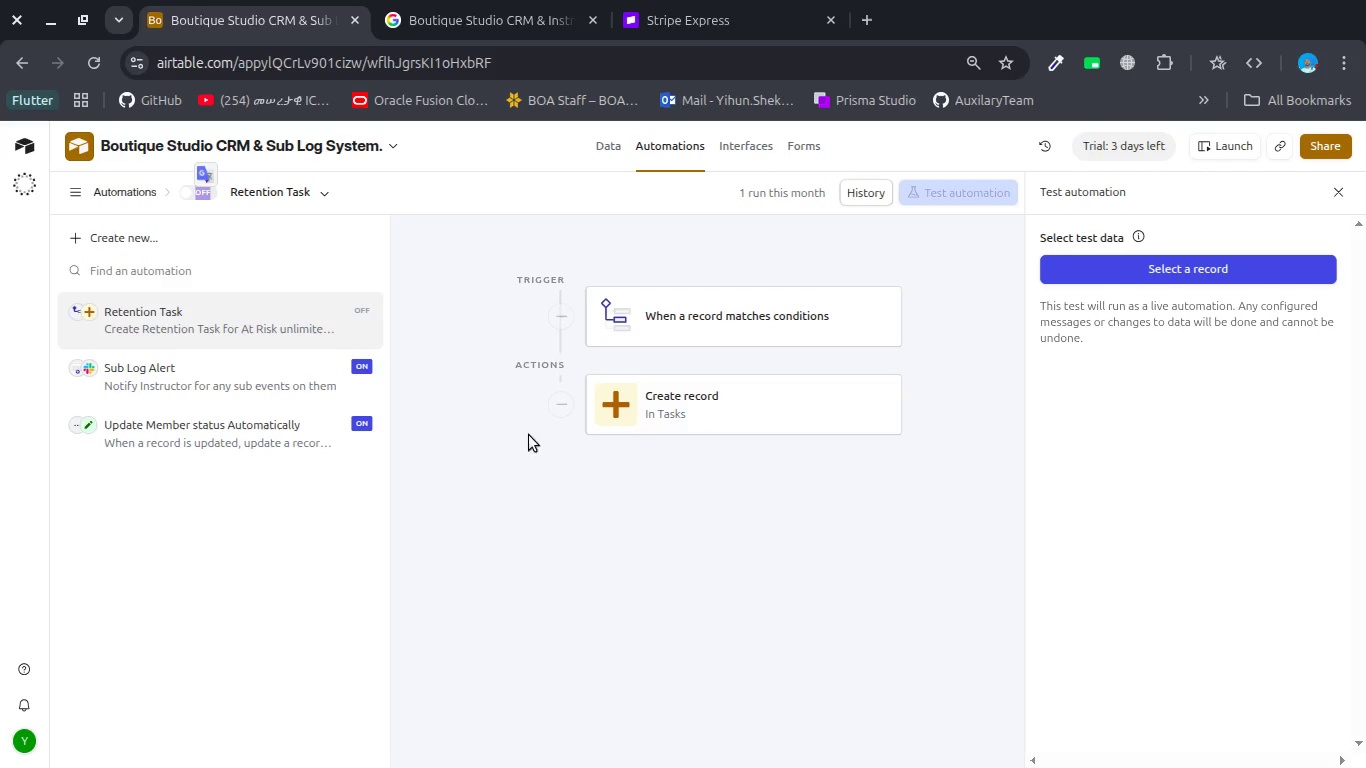 
left_click([542, 444])
 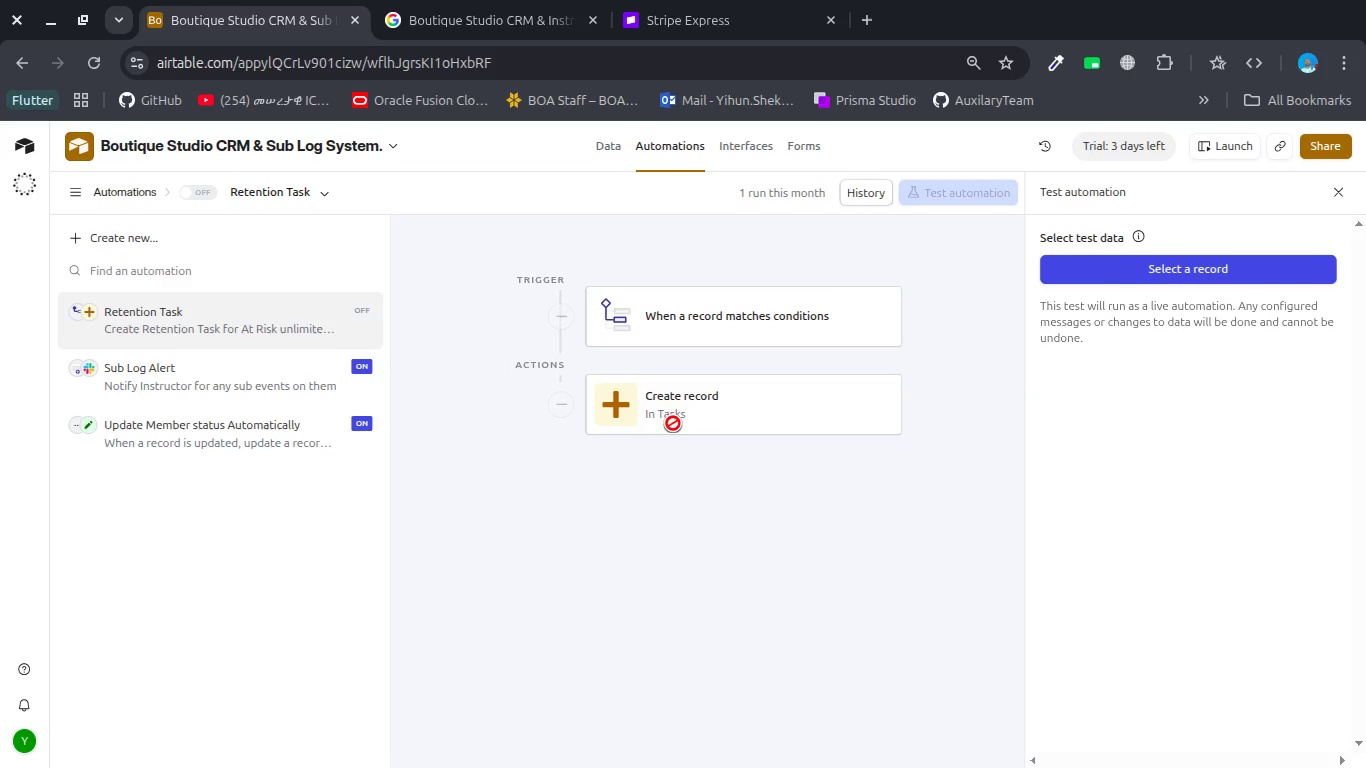 
left_click([651, 413])
 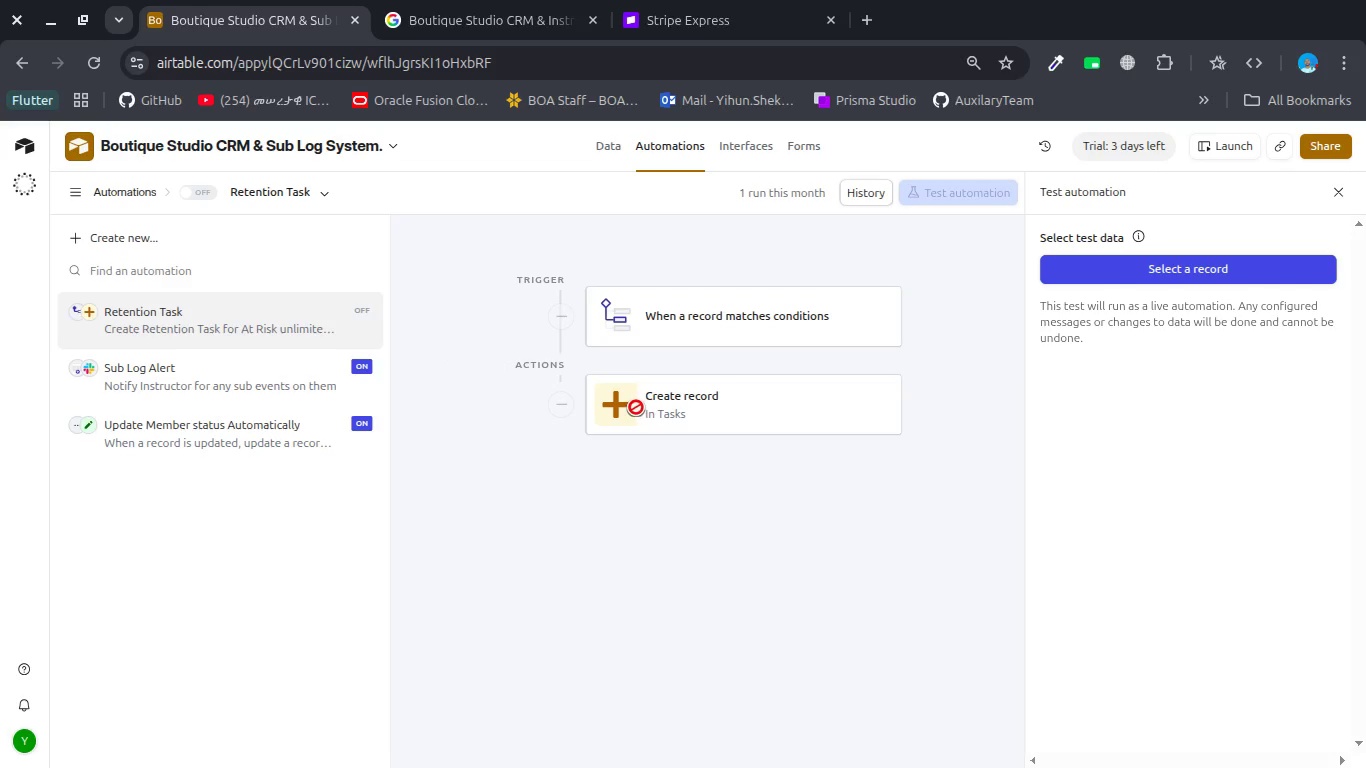 
left_click([636, 407])
 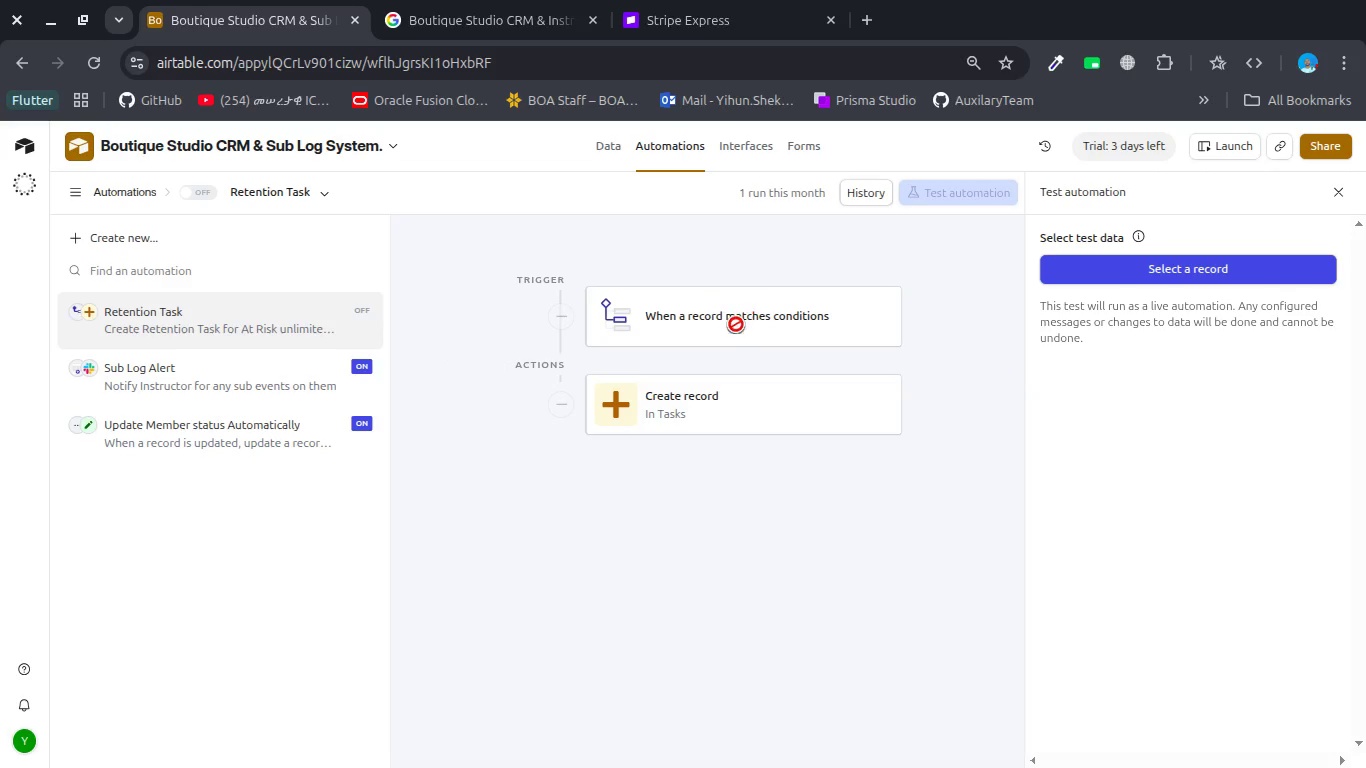 
left_click([730, 330])
 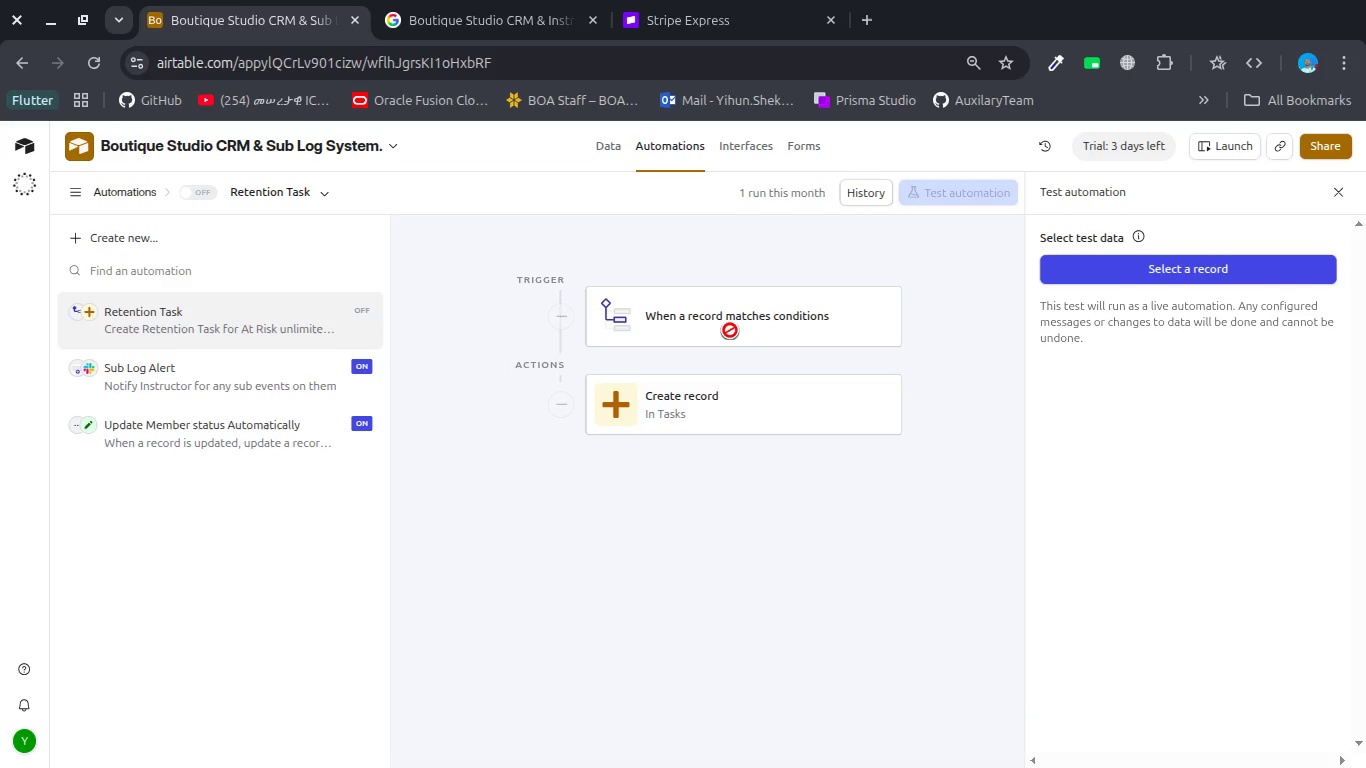 
double_click([730, 330])
 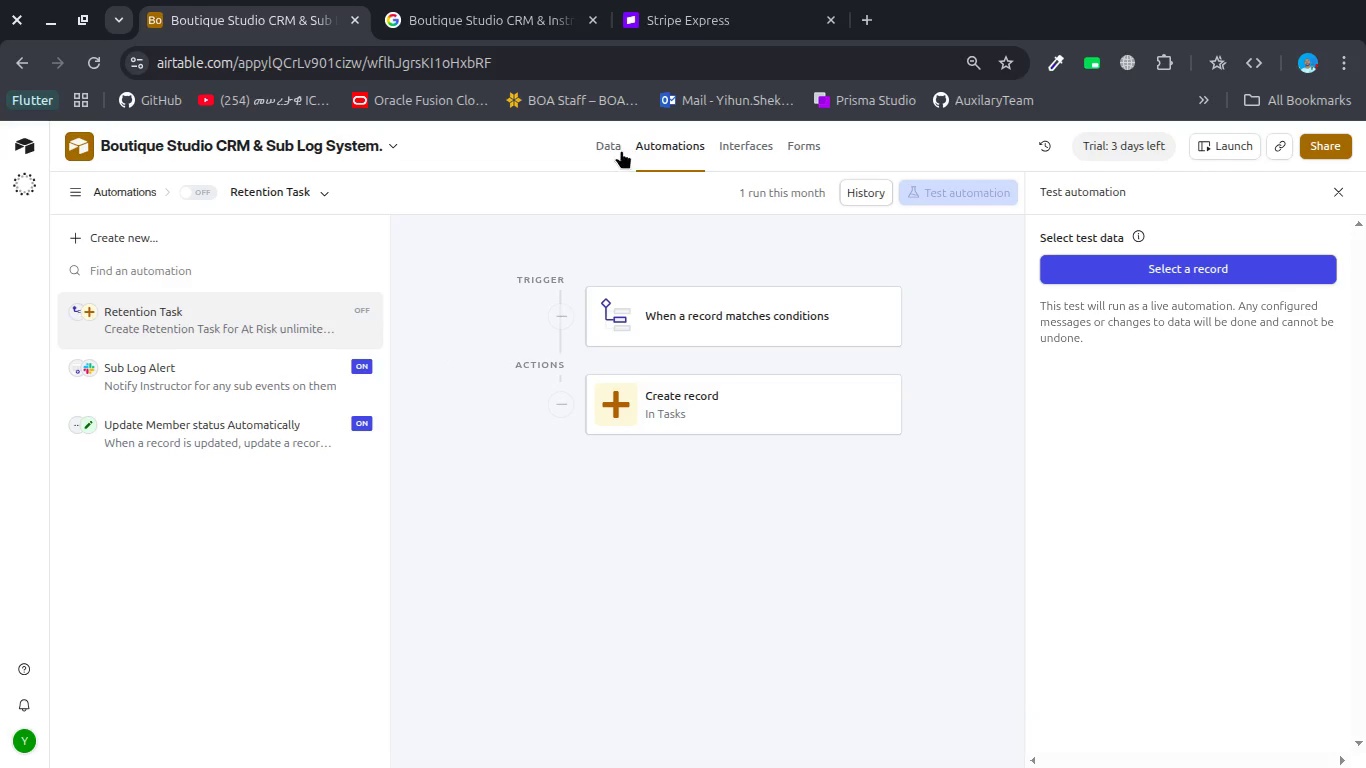 
left_click([621, 150])
 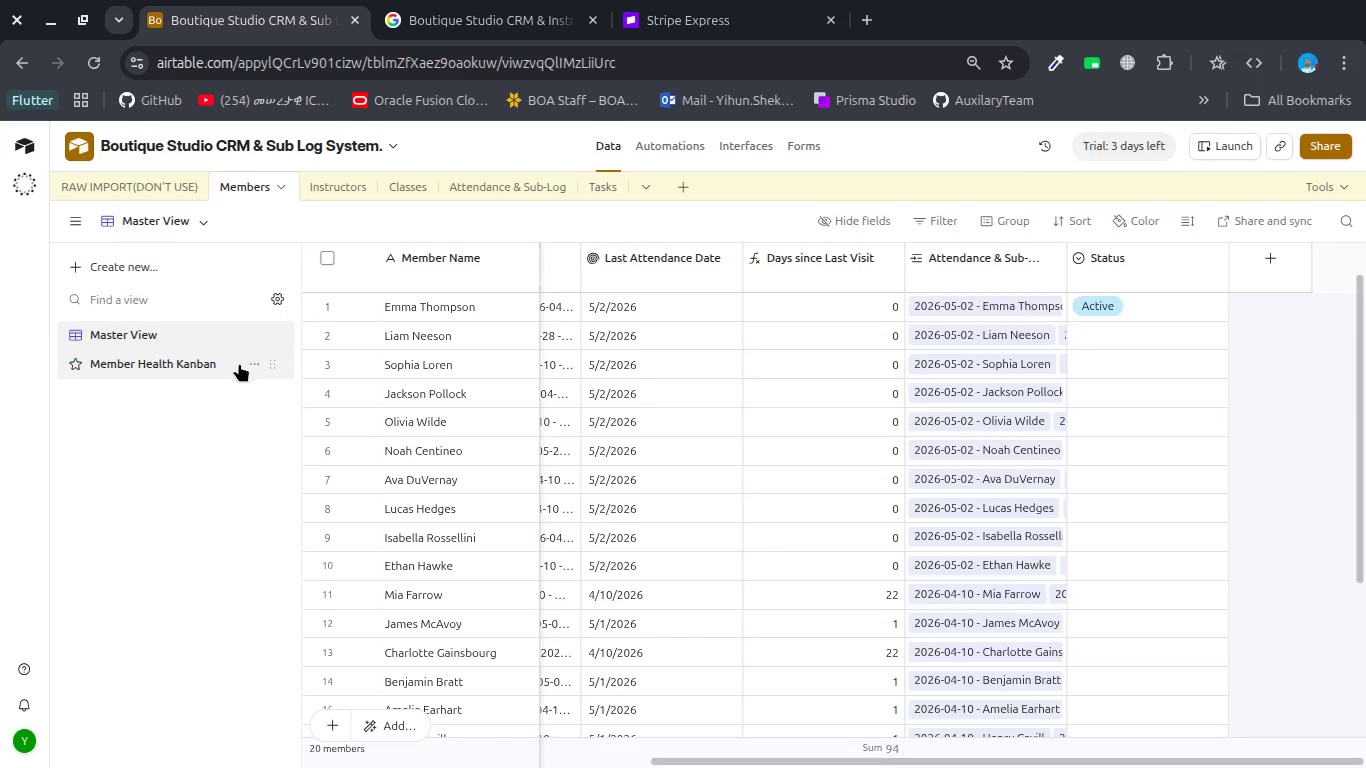 
left_click([185, 378])
 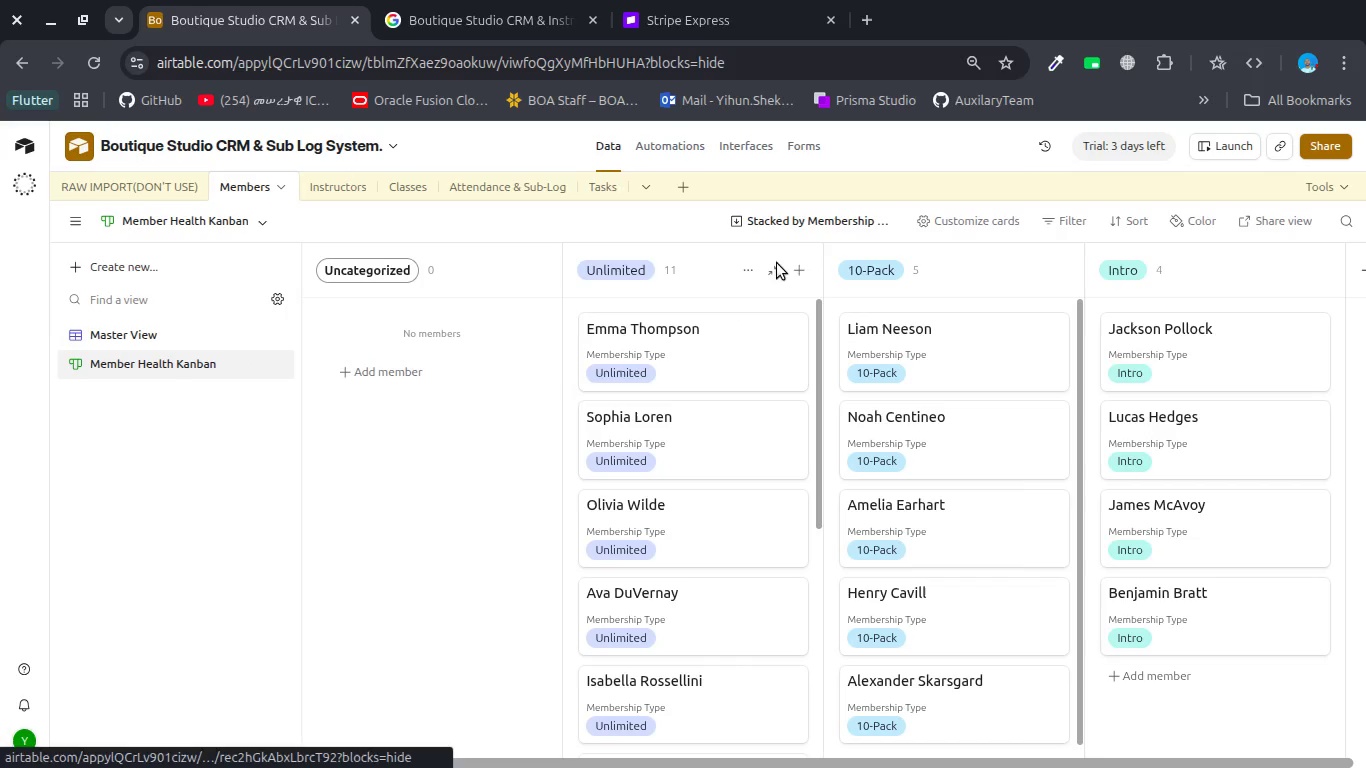 
left_click([839, 214])
 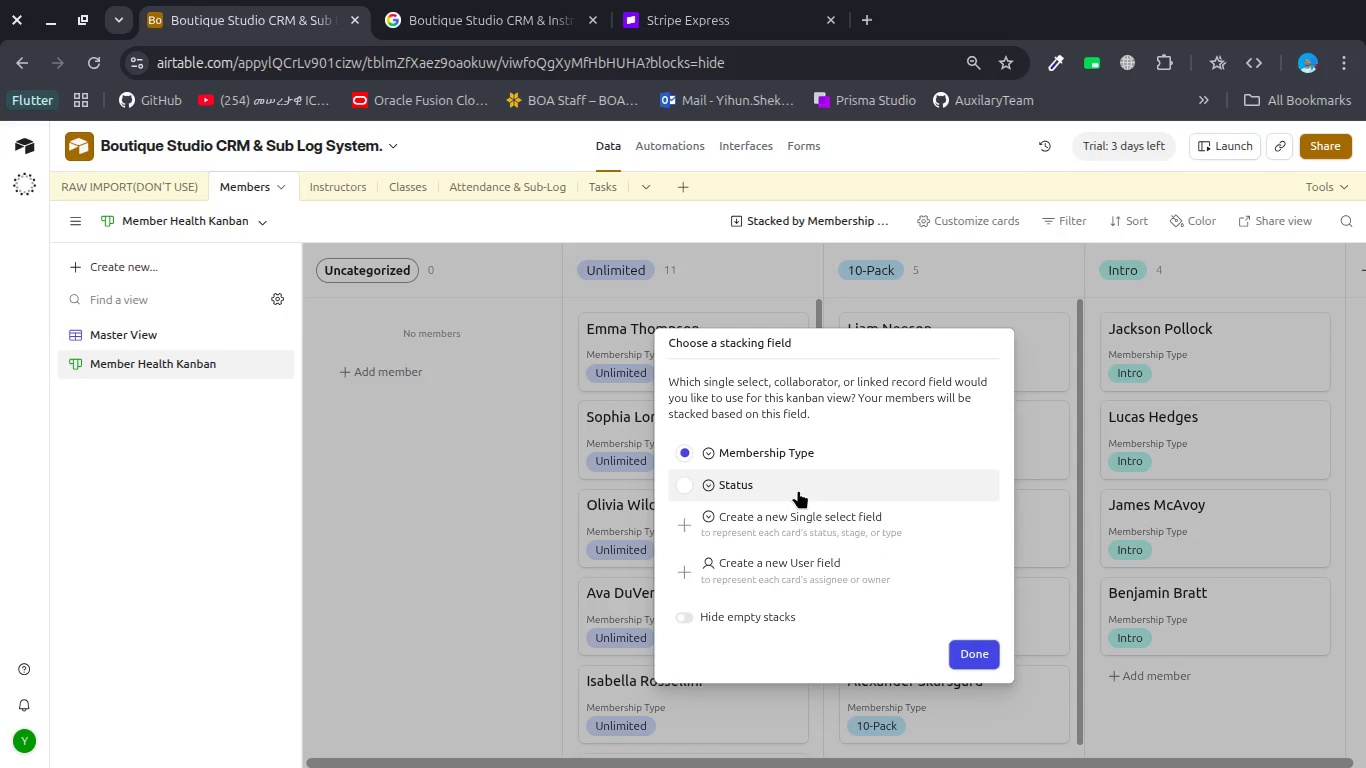 
left_click([798, 490])
 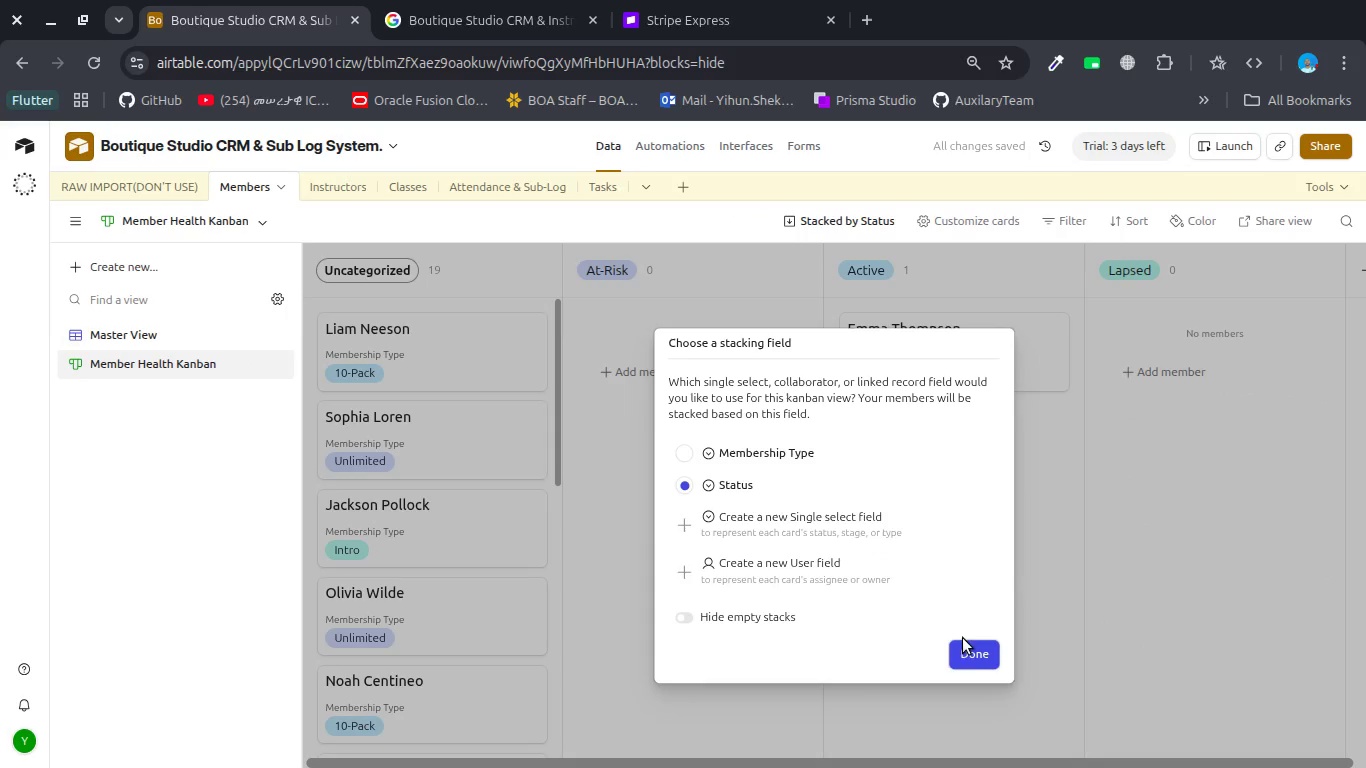 
scroll: coordinate [798, 490], scroll_direction: down, amount: 4.0
 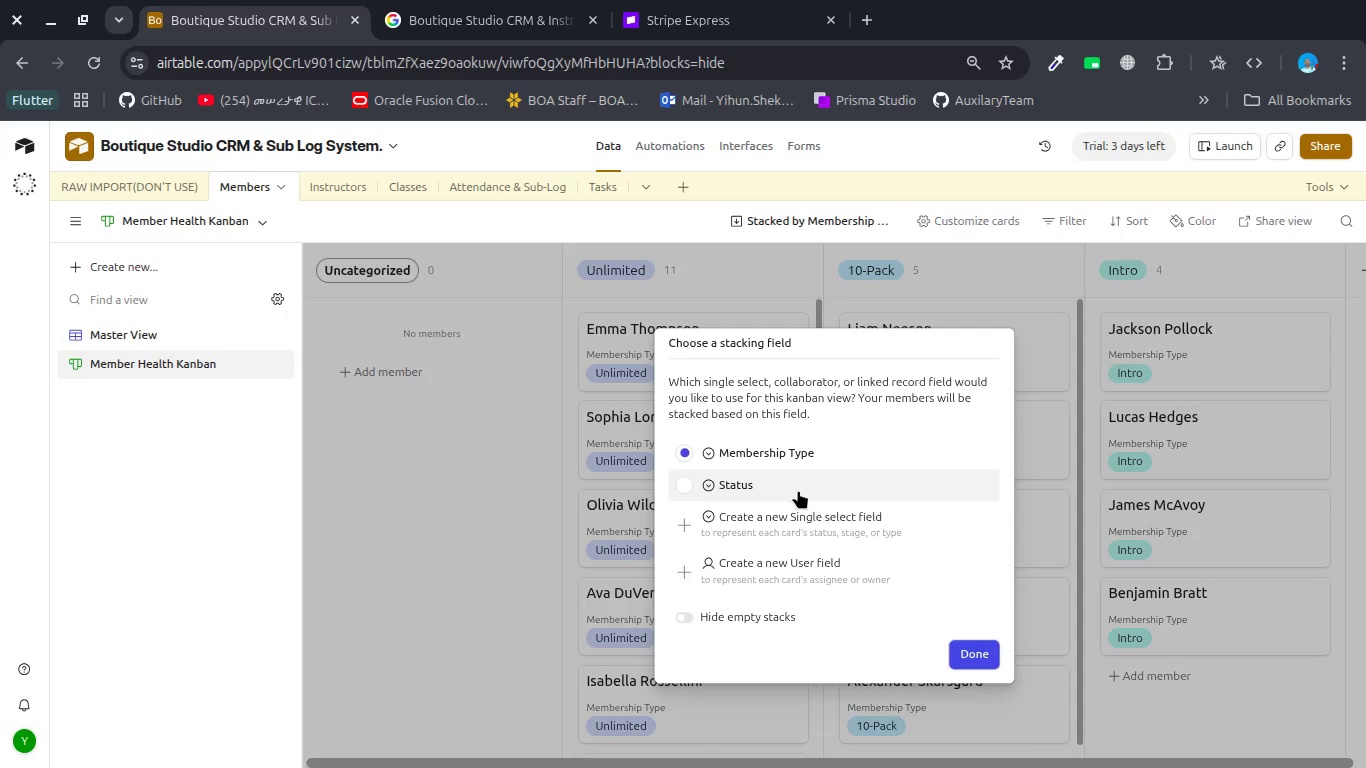 
left_click([965, 651])
 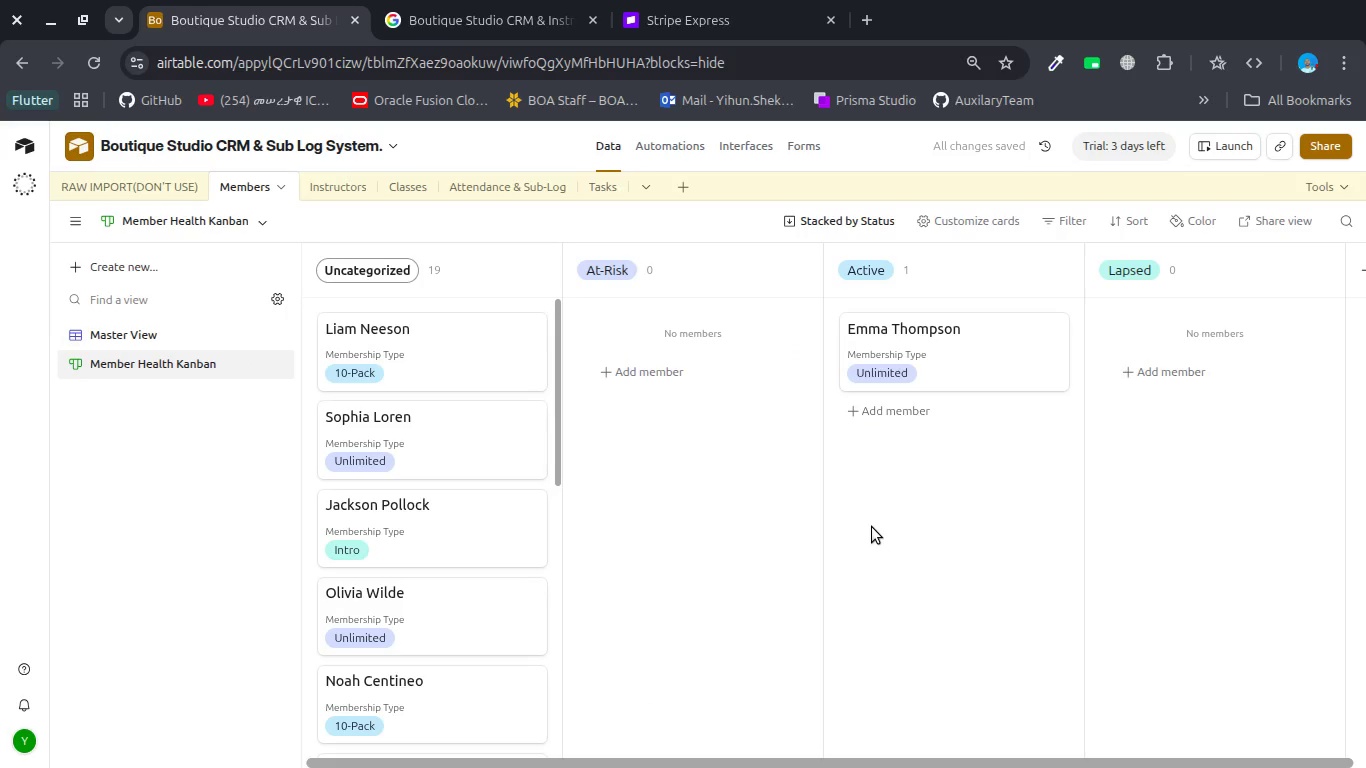 
scroll: coordinate [1105, 452], scroll_direction: down, amount: 5.0
 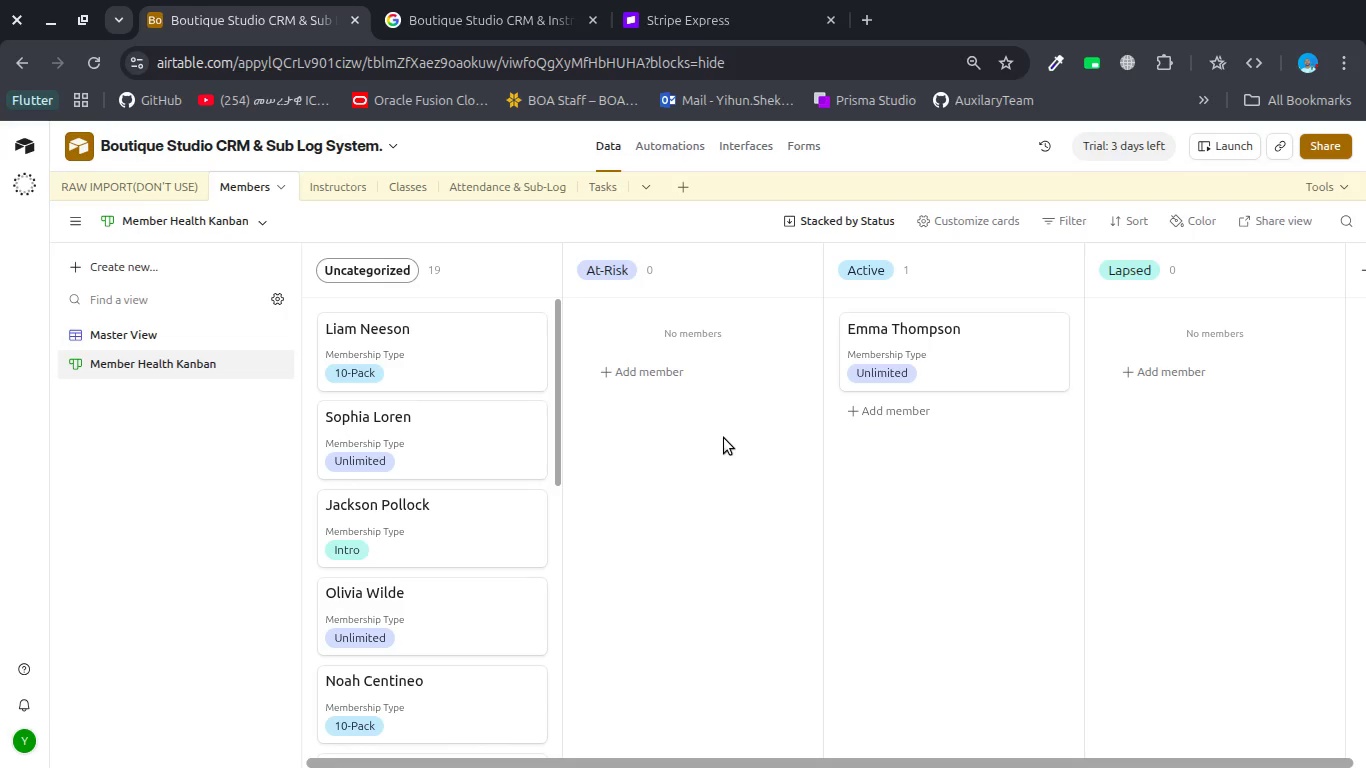 
wait(149.24)
 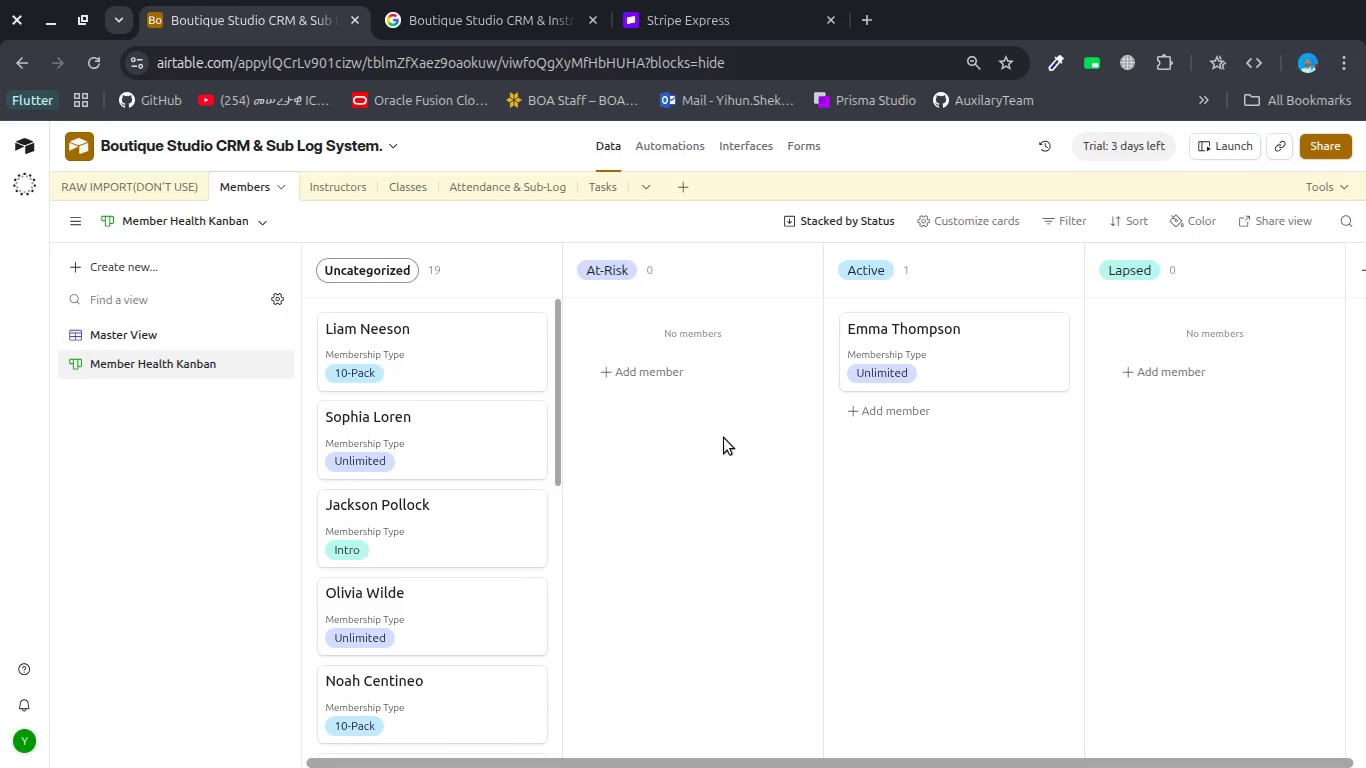 
left_click([196, 275])
 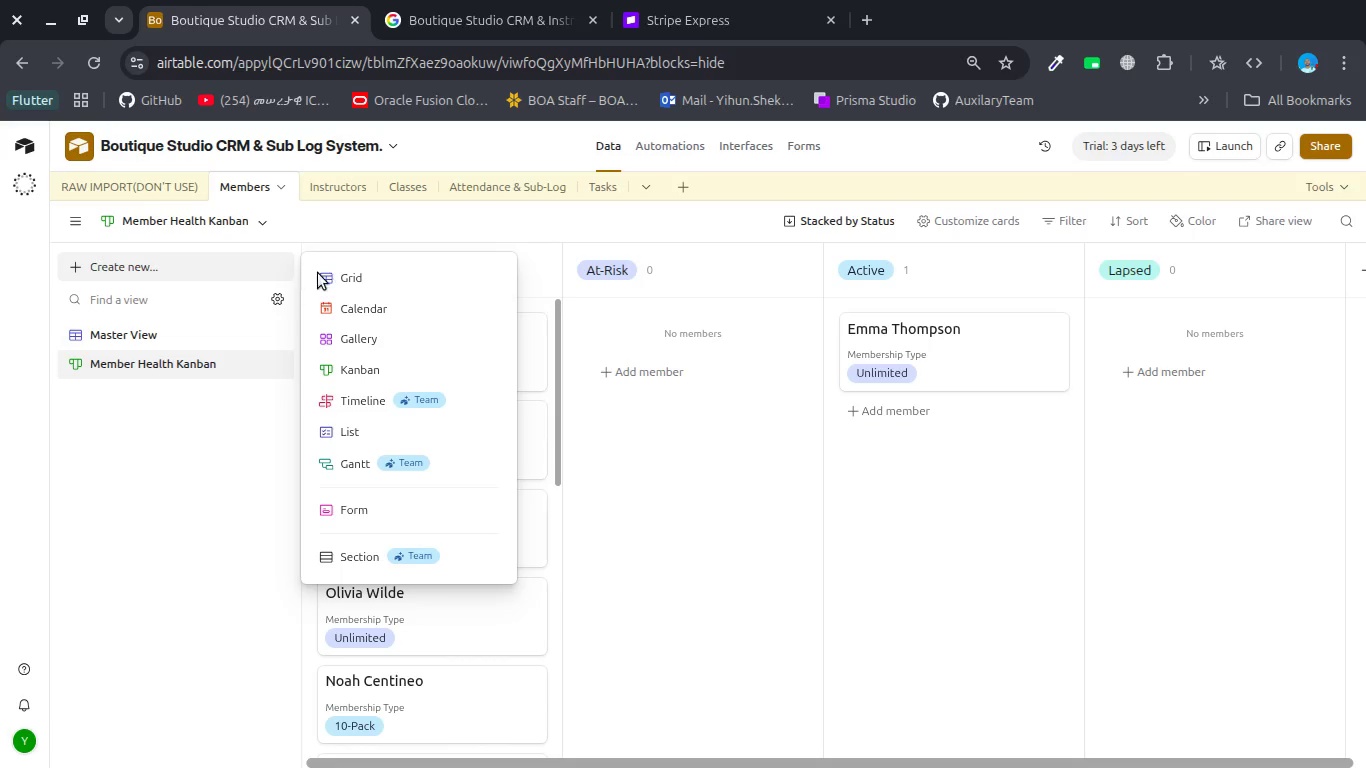 
left_click([327, 273])
 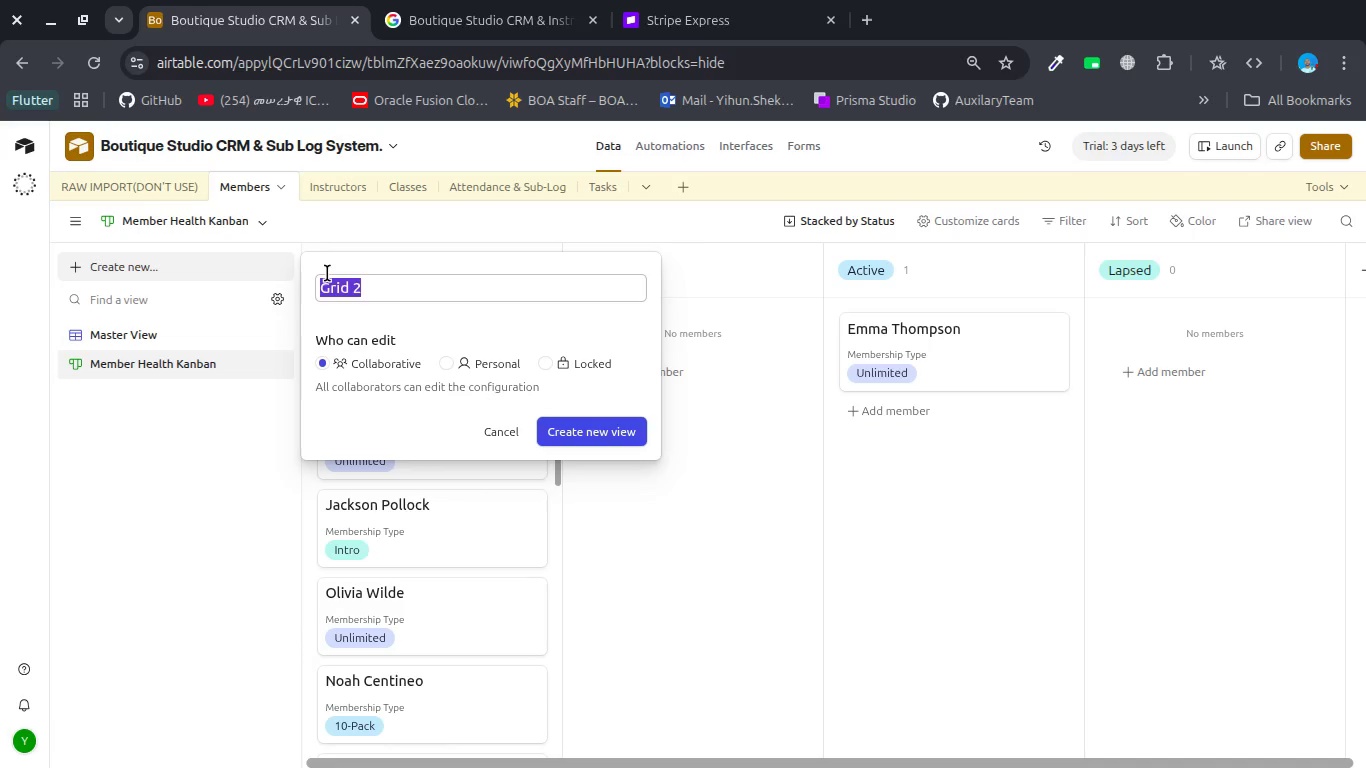 
type(At-Risk Members)
 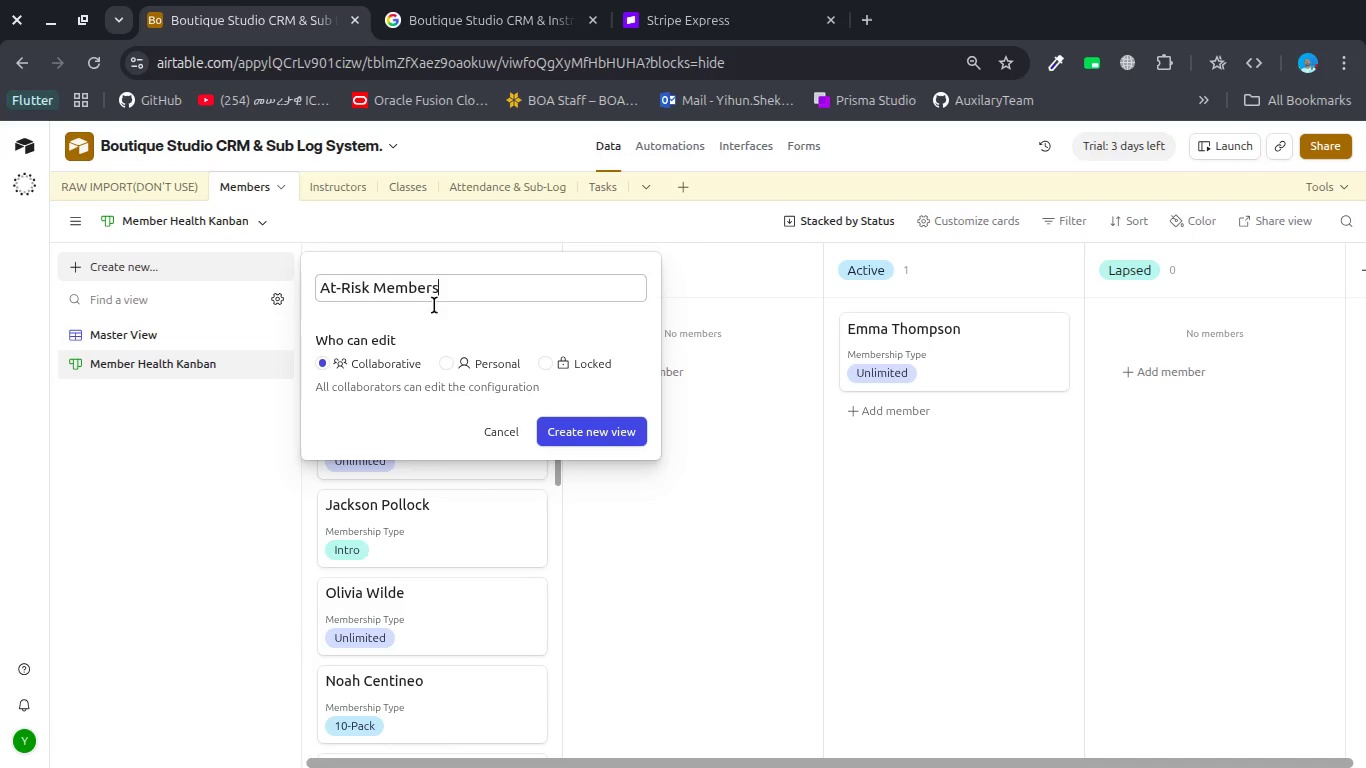 
left_click([564, 427])
 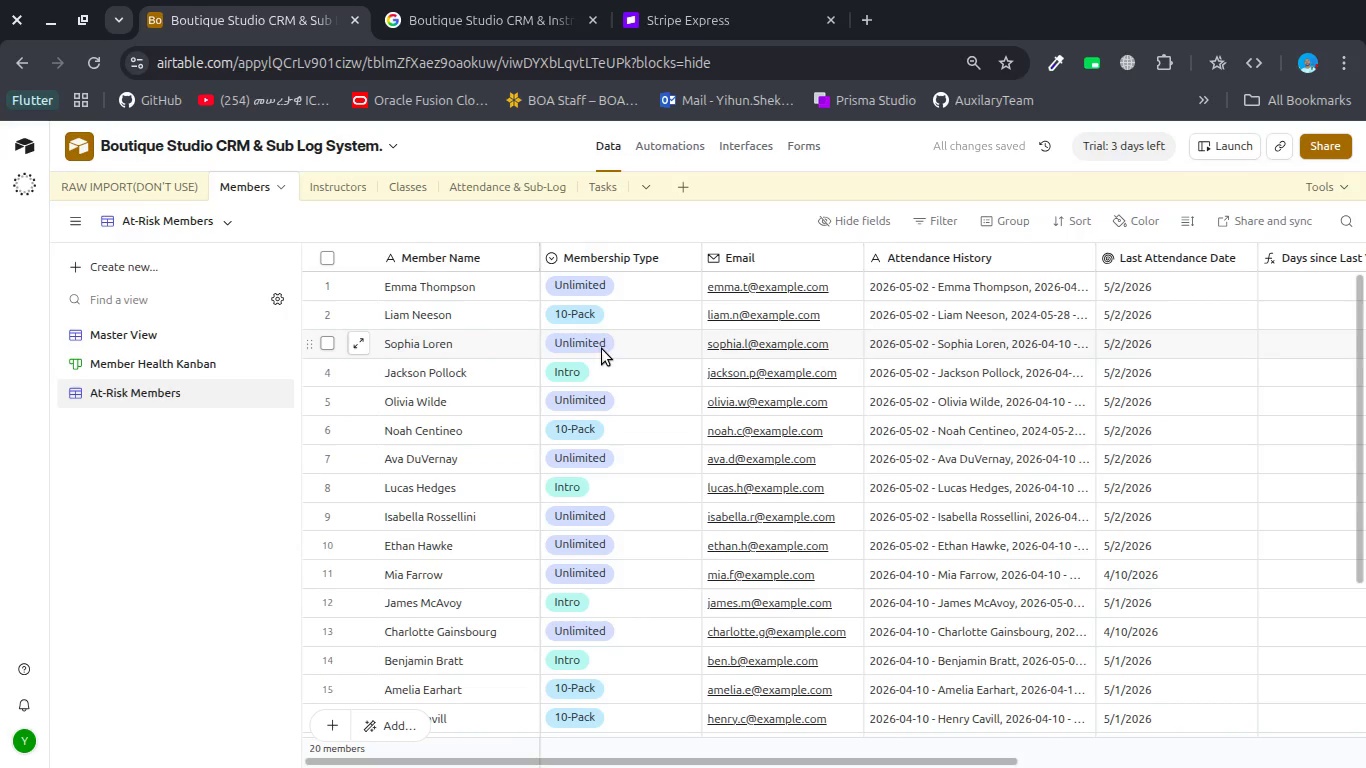 
wait(6.9)
 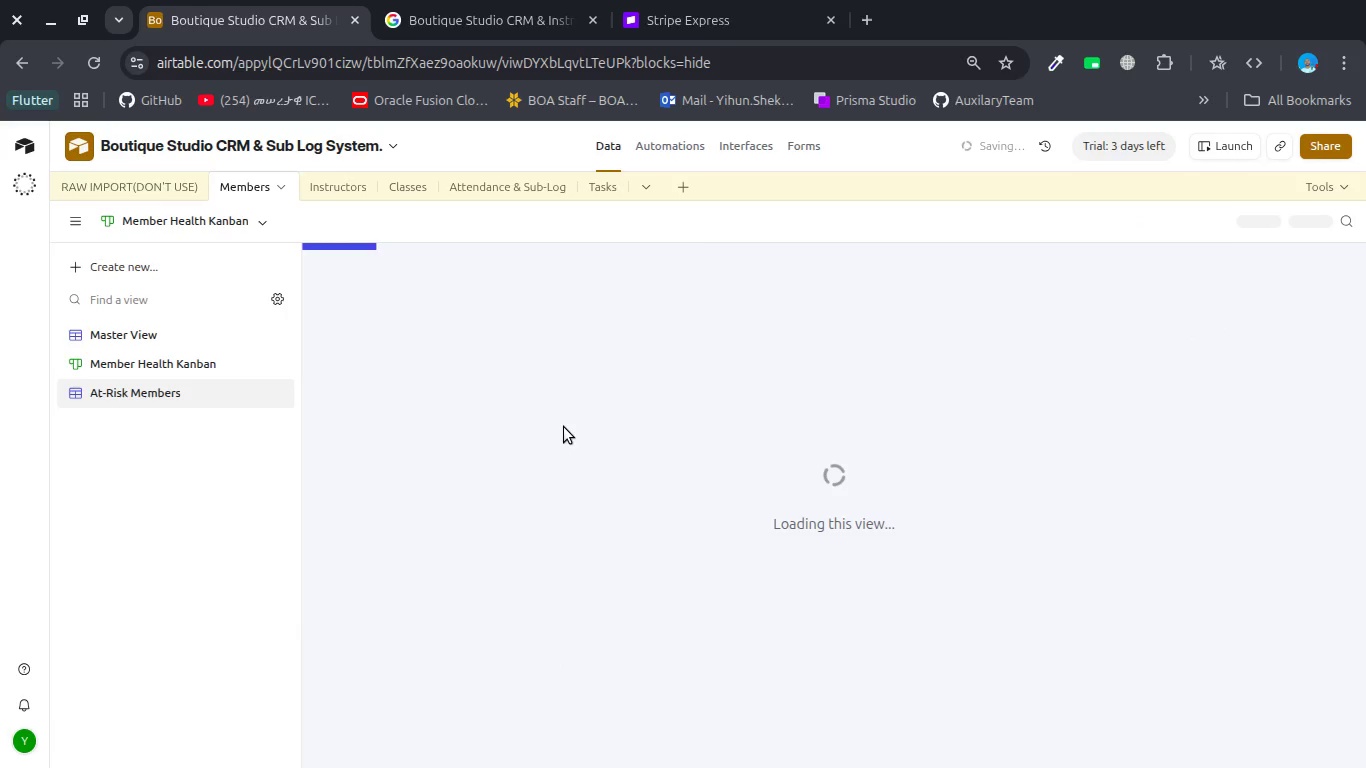 
left_click([927, 224])
 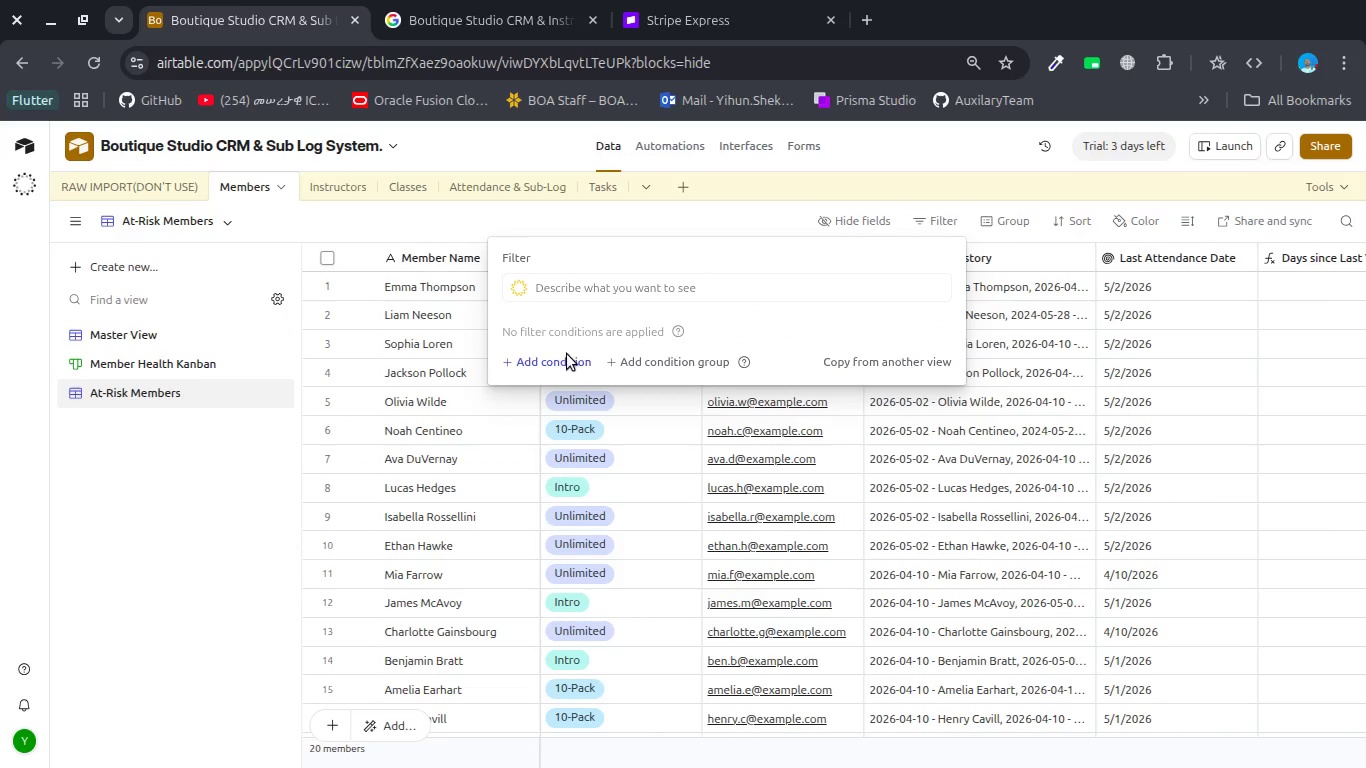 
left_click([557, 362])
 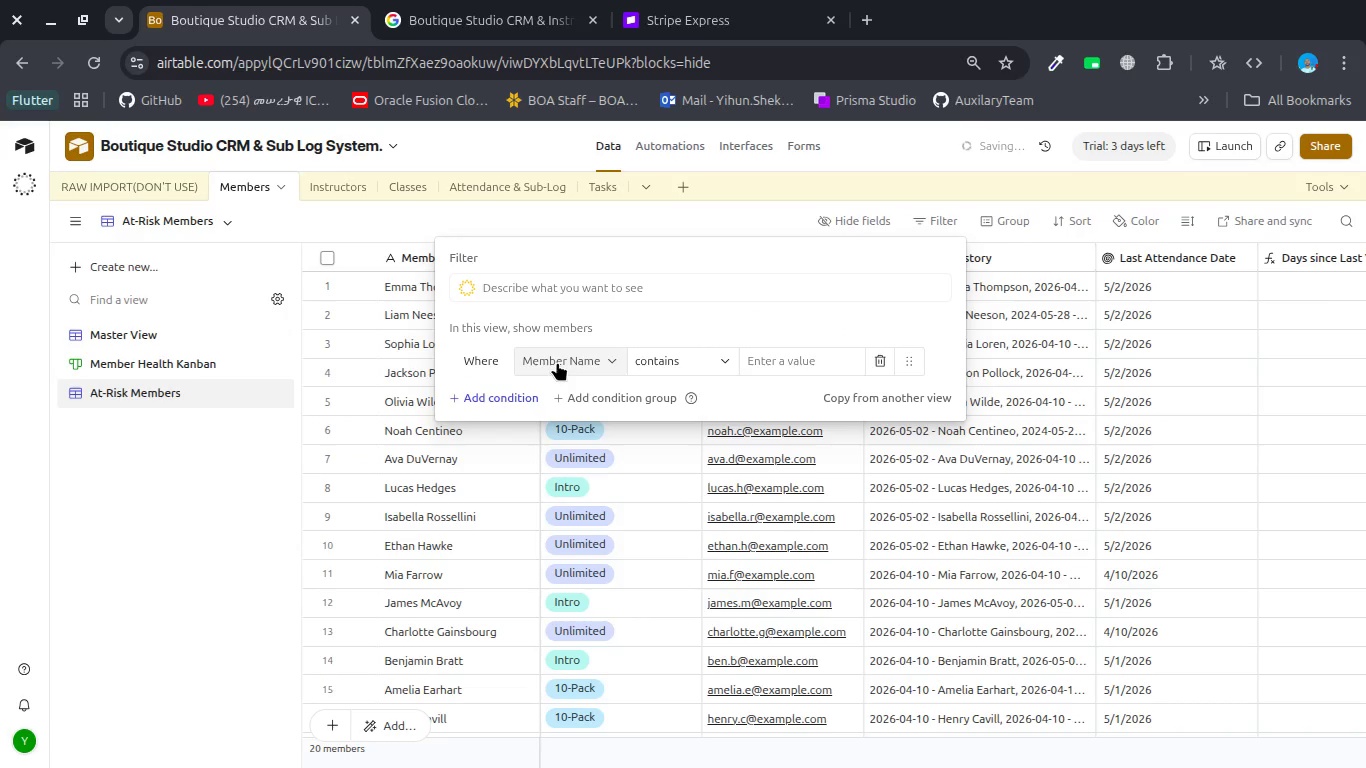 
double_click([557, 362])
 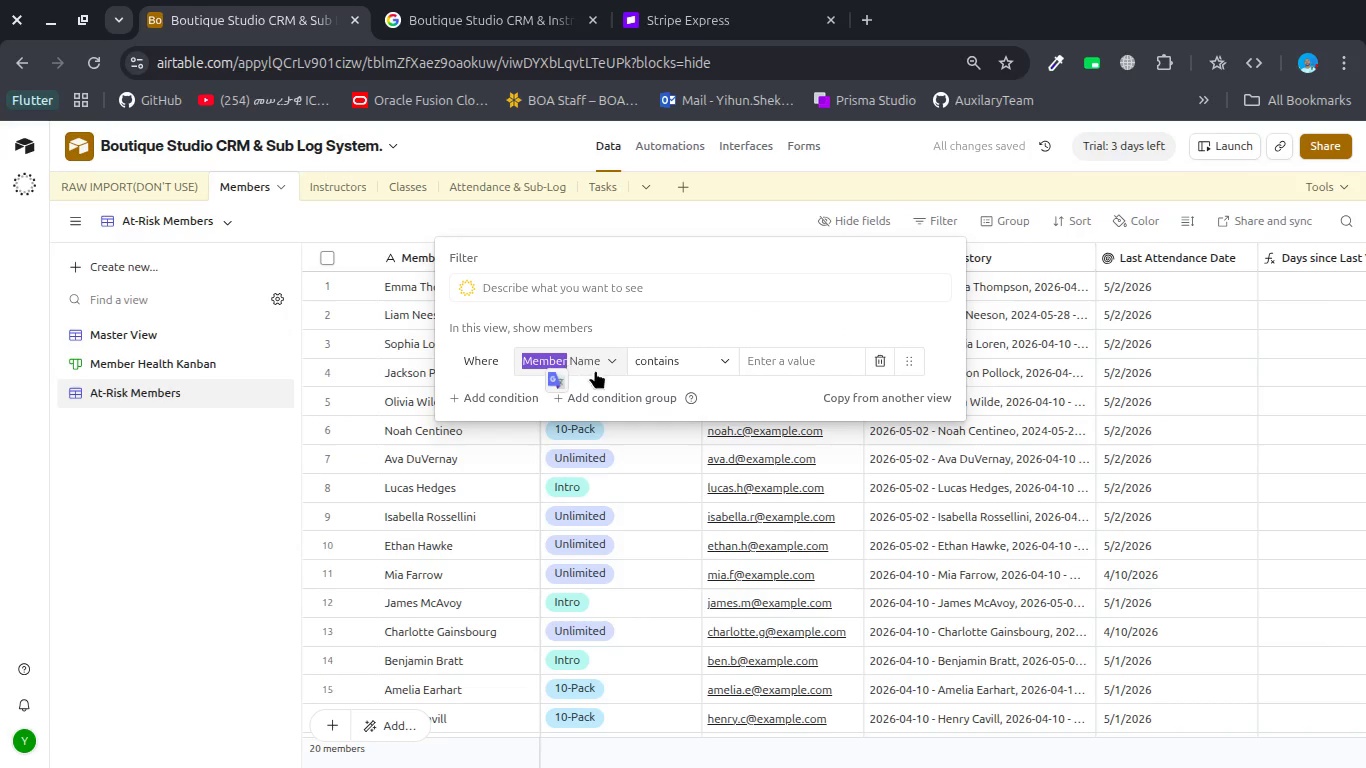 
left_click([595, 370])
 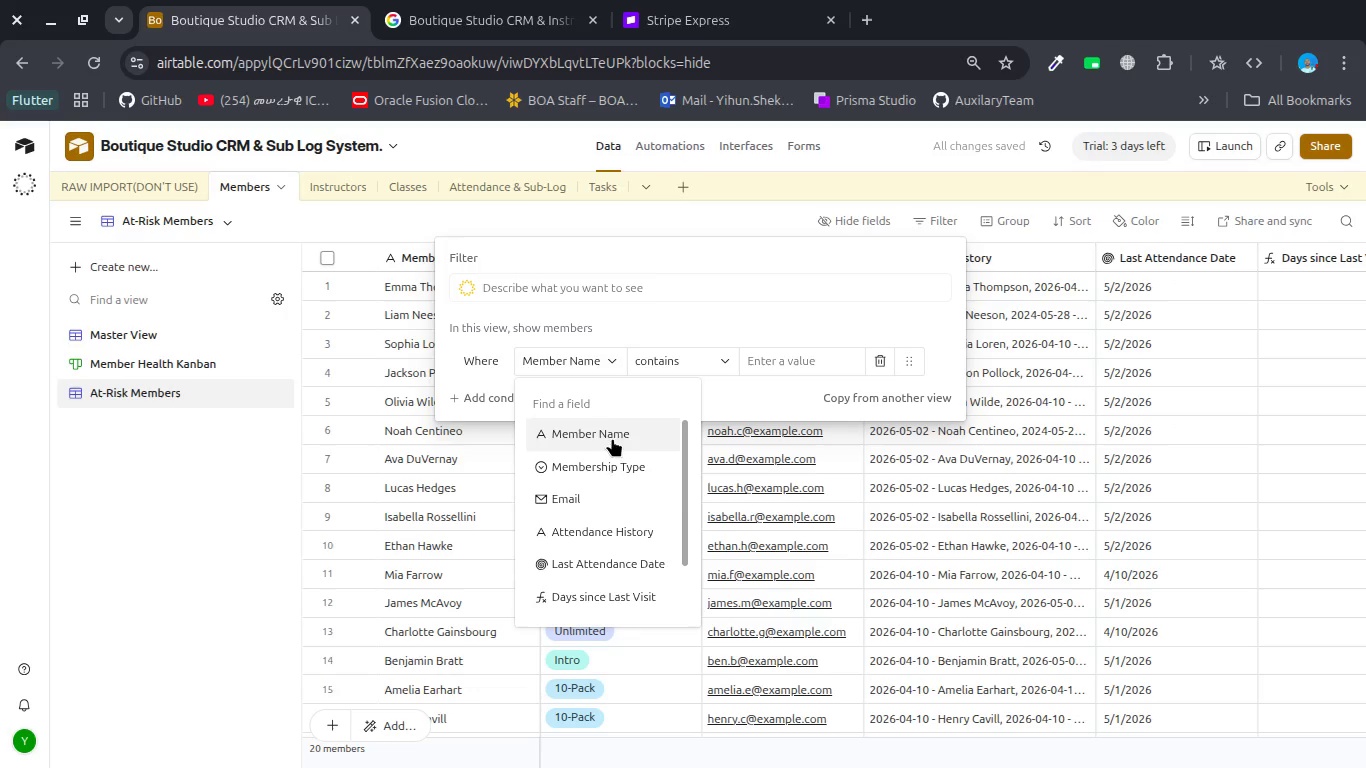 
scroll: coordinate [607, 510], scroll_direction: down, amount: 2.0
 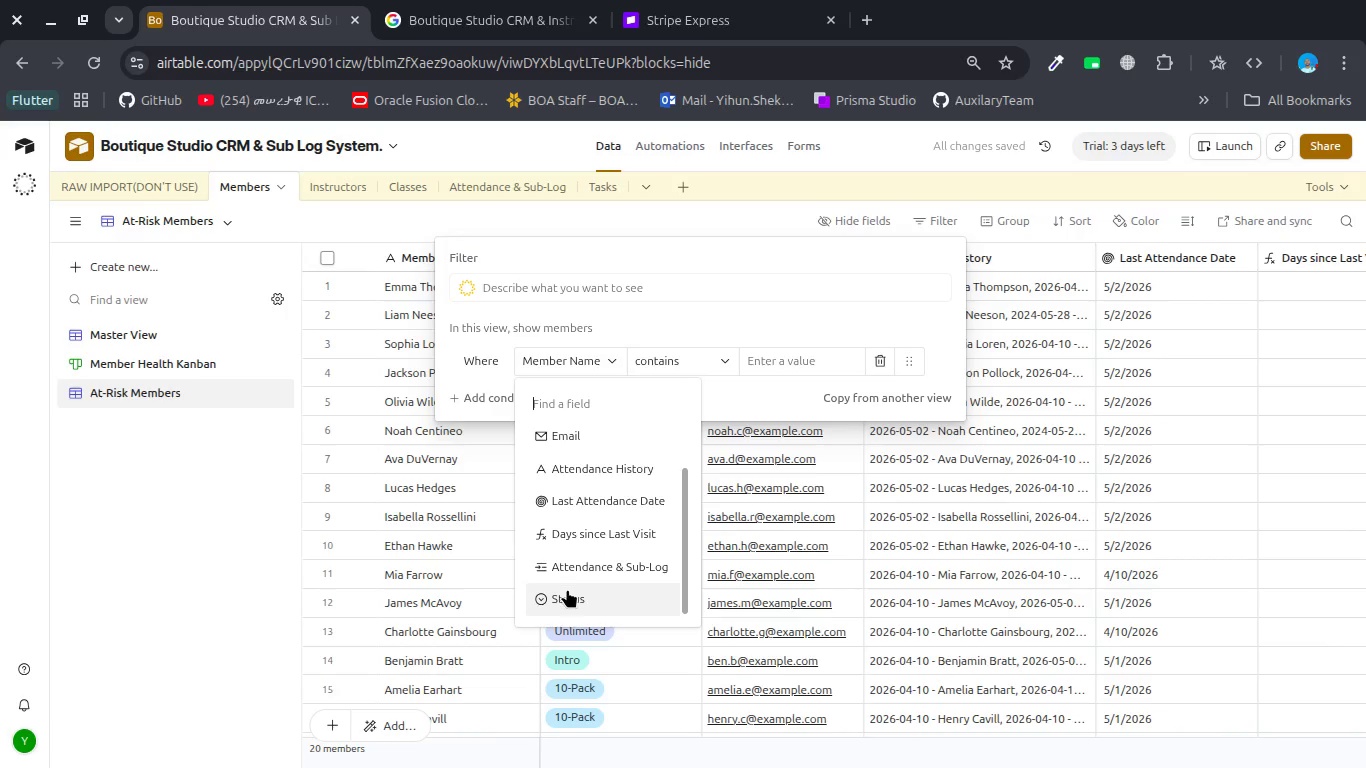 
left_click([567, 589])
 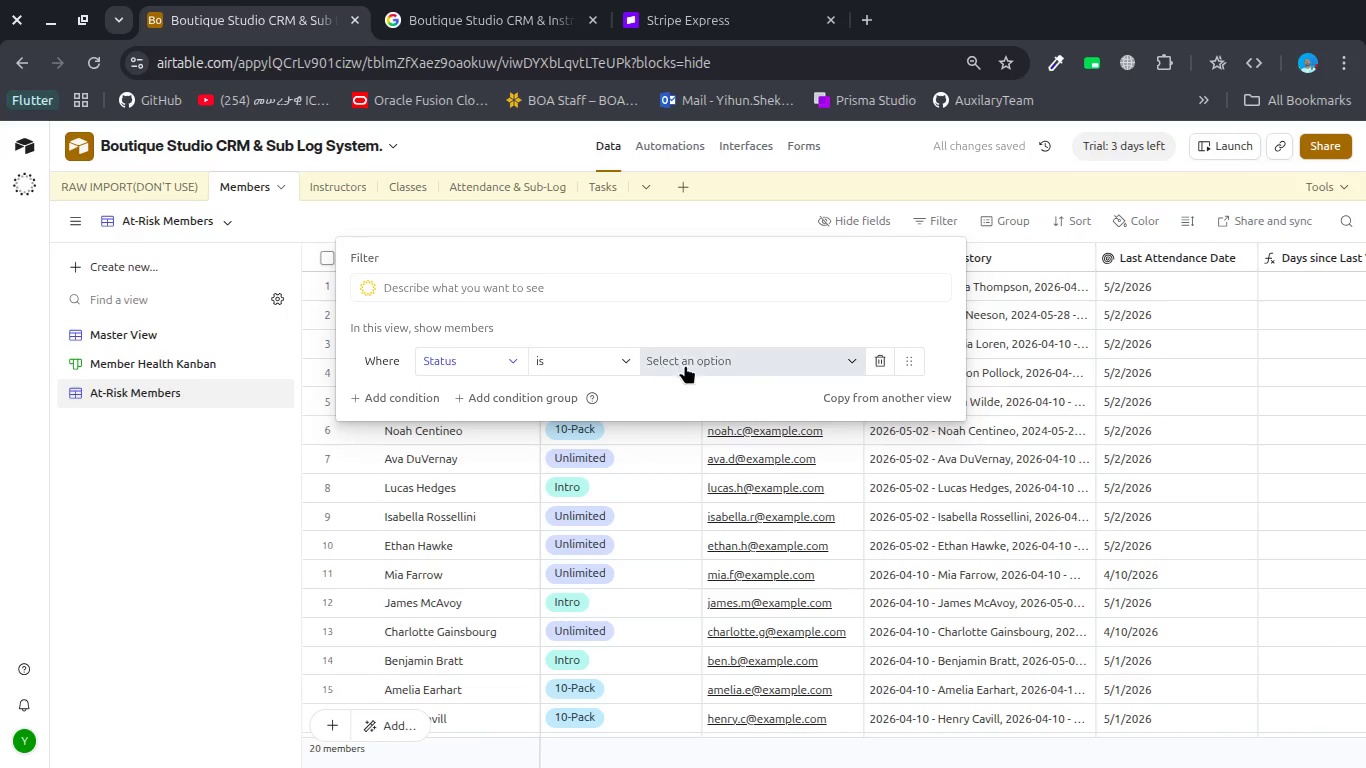 
left_click([692, 365])
 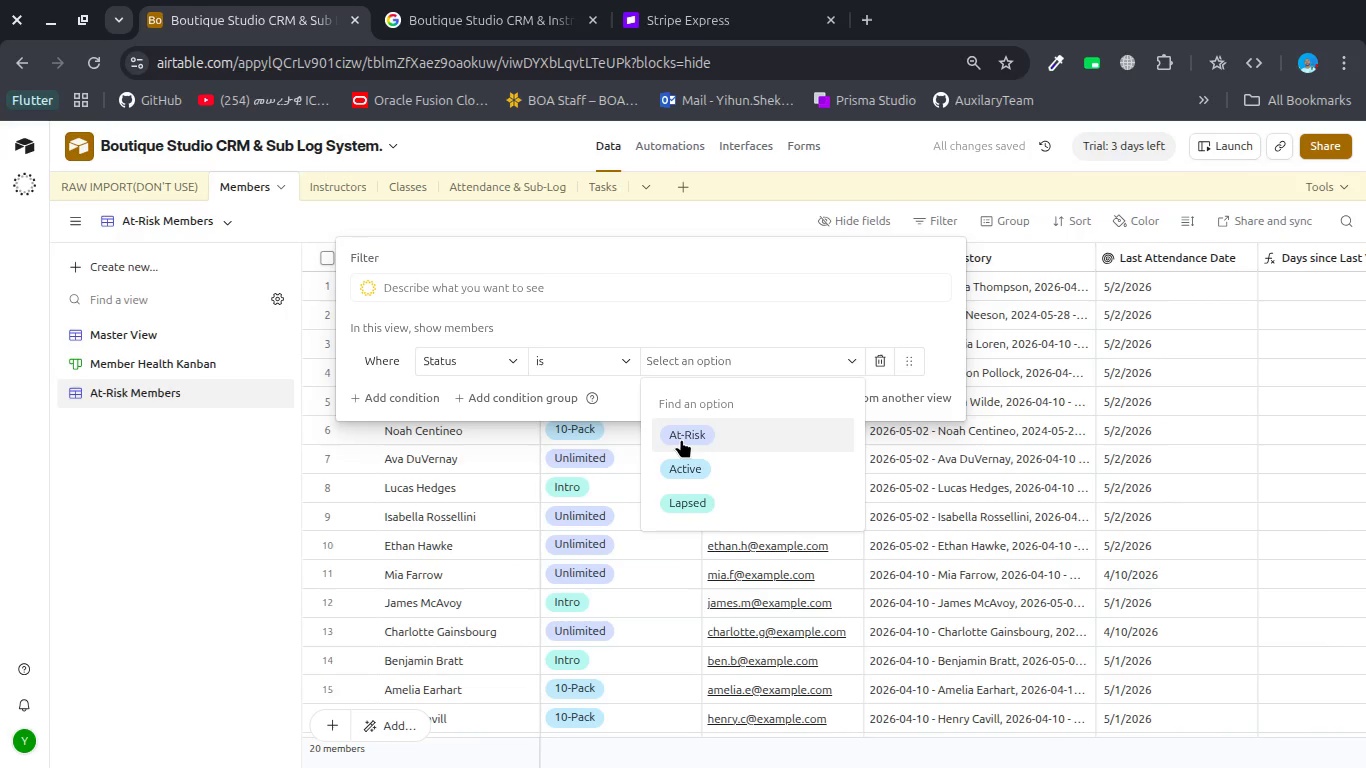 
left_click([681, 439])
 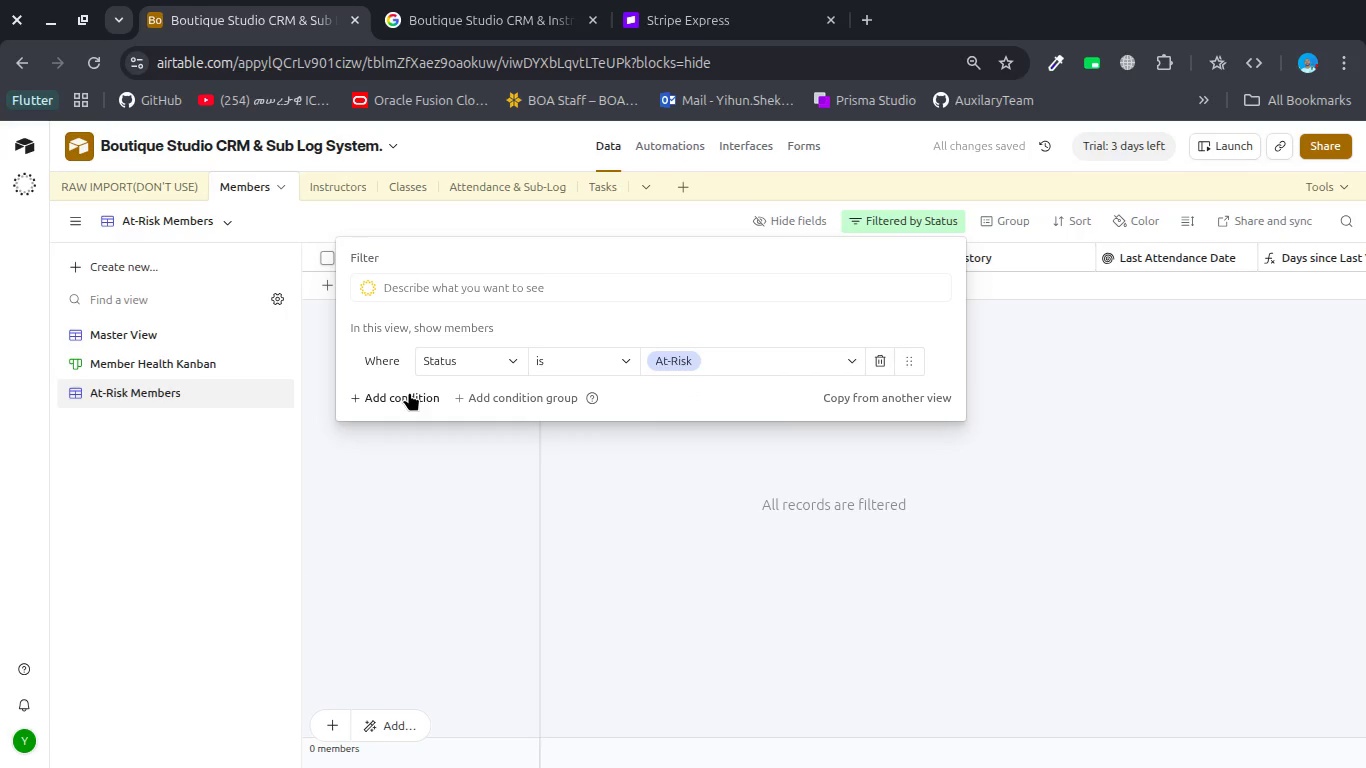 
left_click([409, 392])
 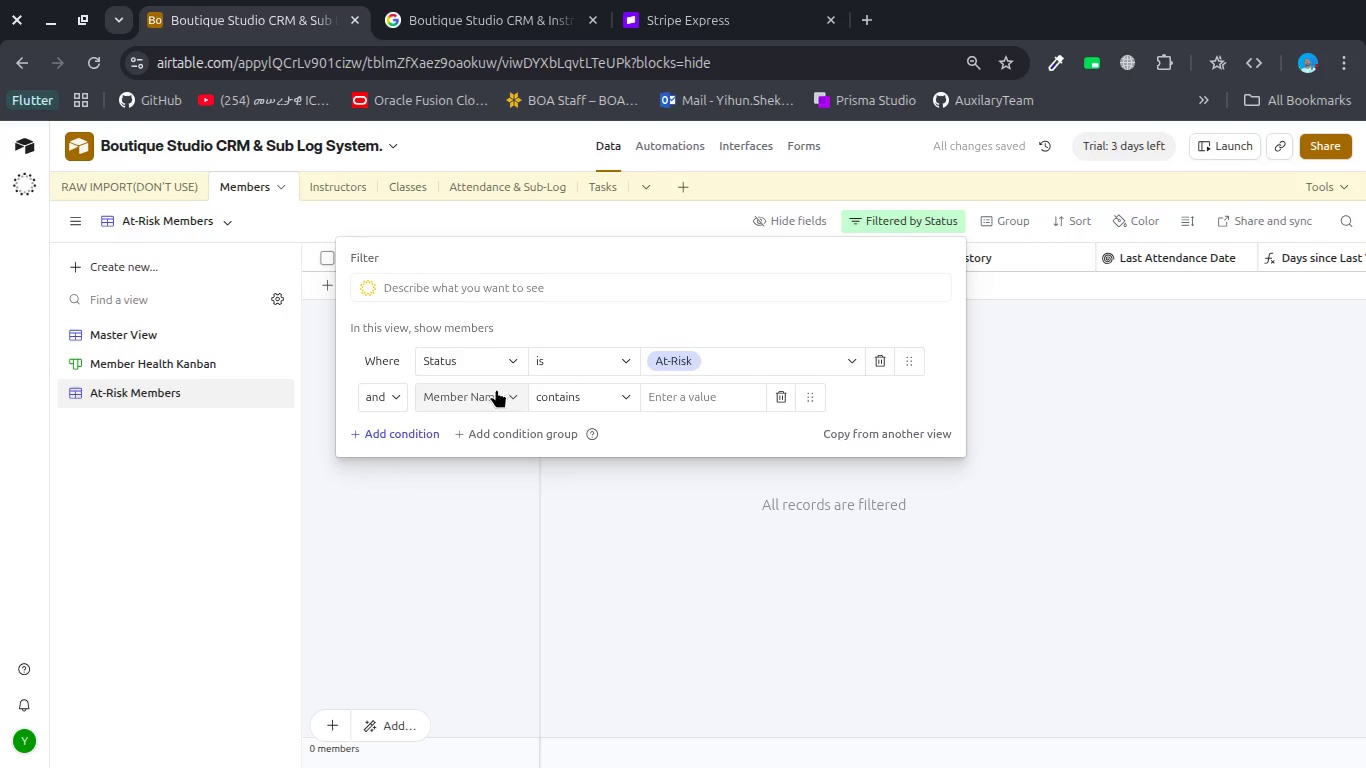 
left_click([493, 389])
 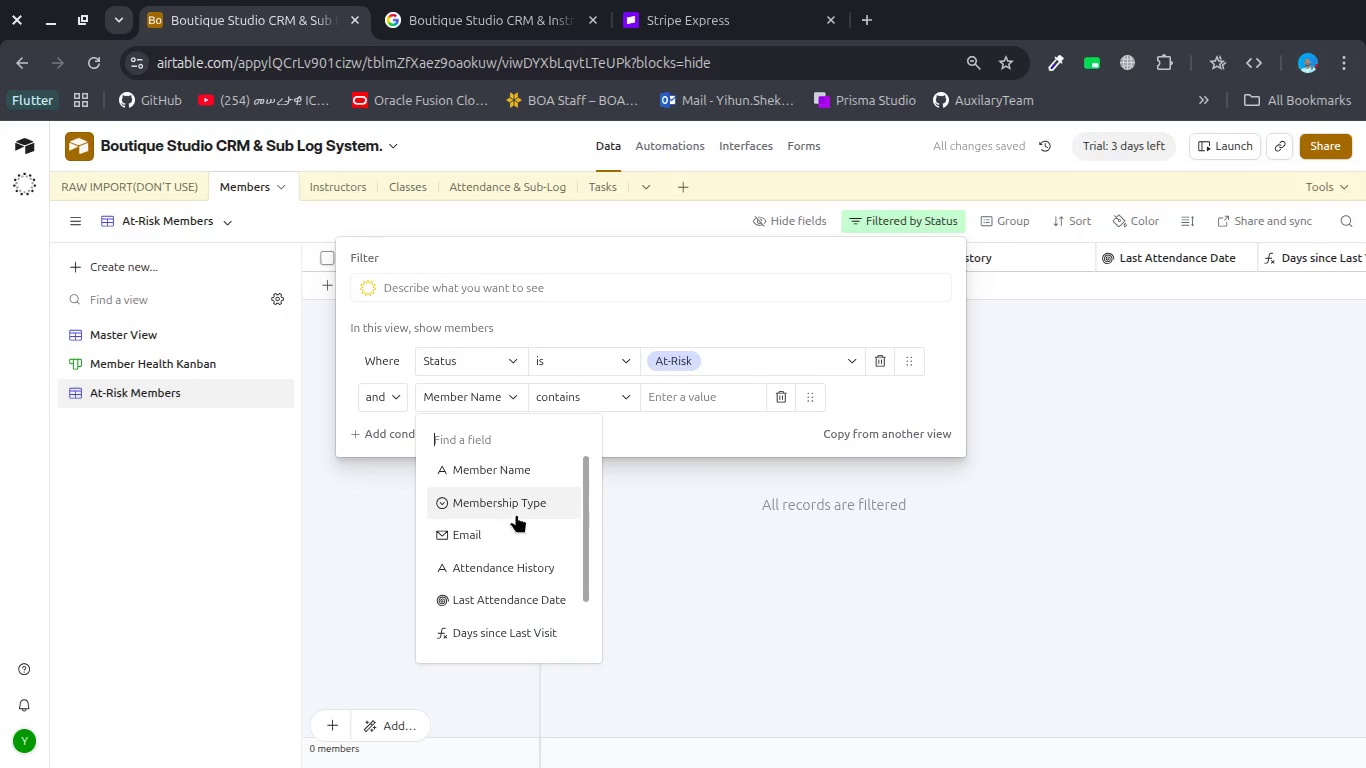 
left_click([518, 508])
 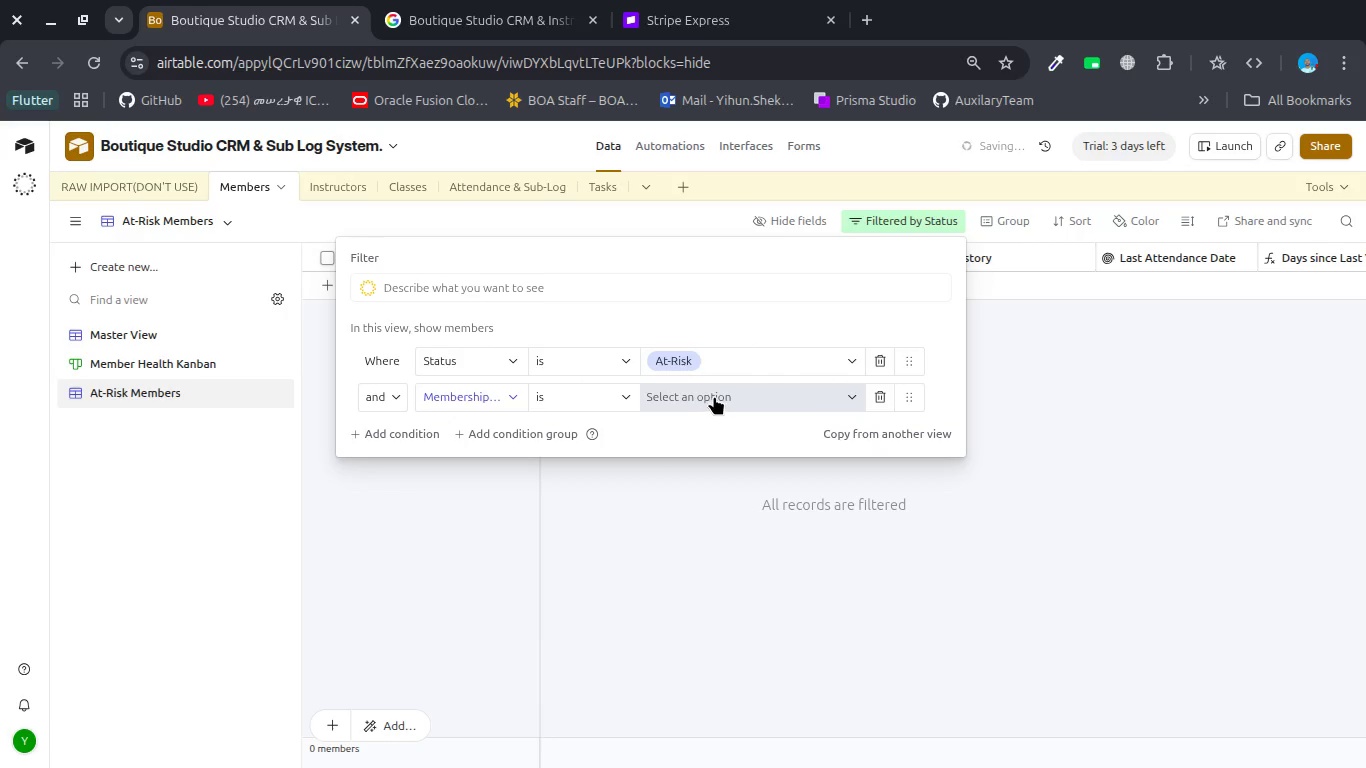 
left_click([714, 396])
 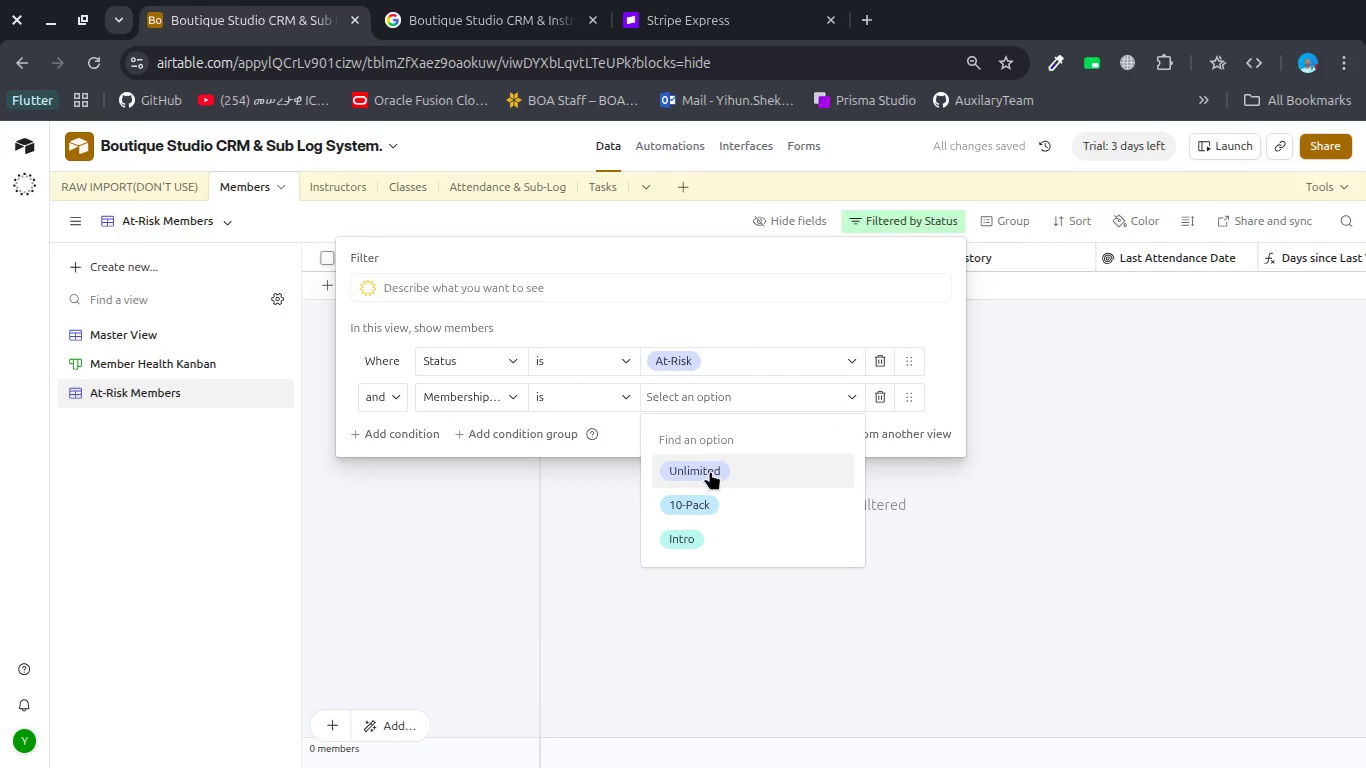 
left_click([710, 471])
 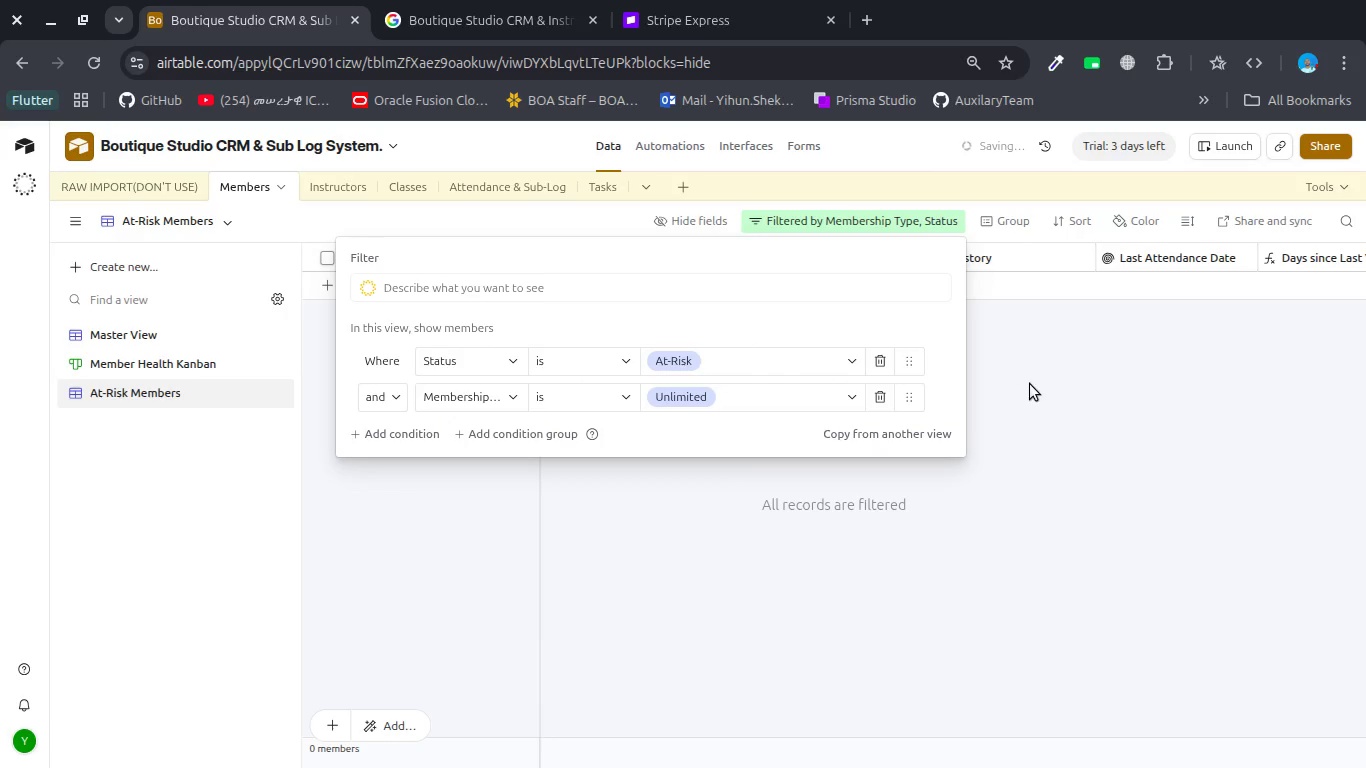 
left_click([1030, 384])
 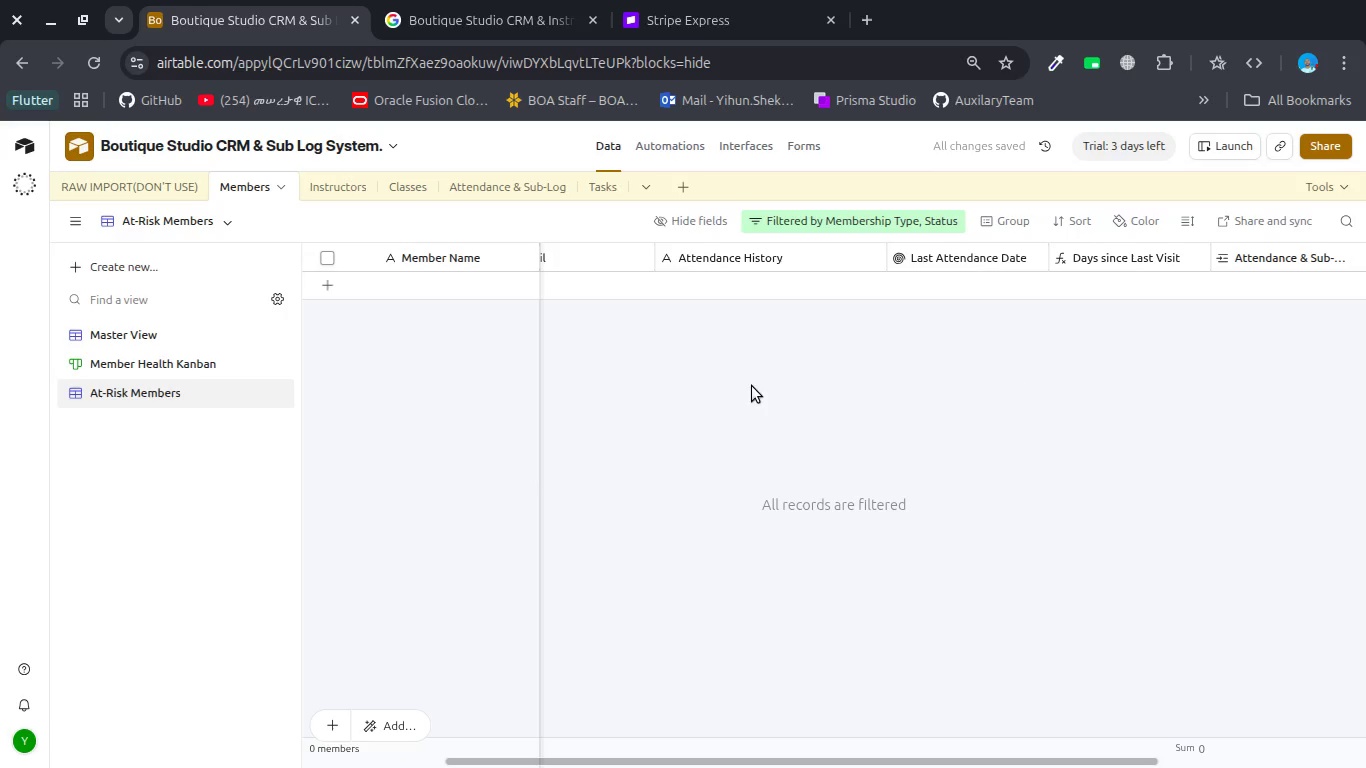 
left_click([191, 329])
 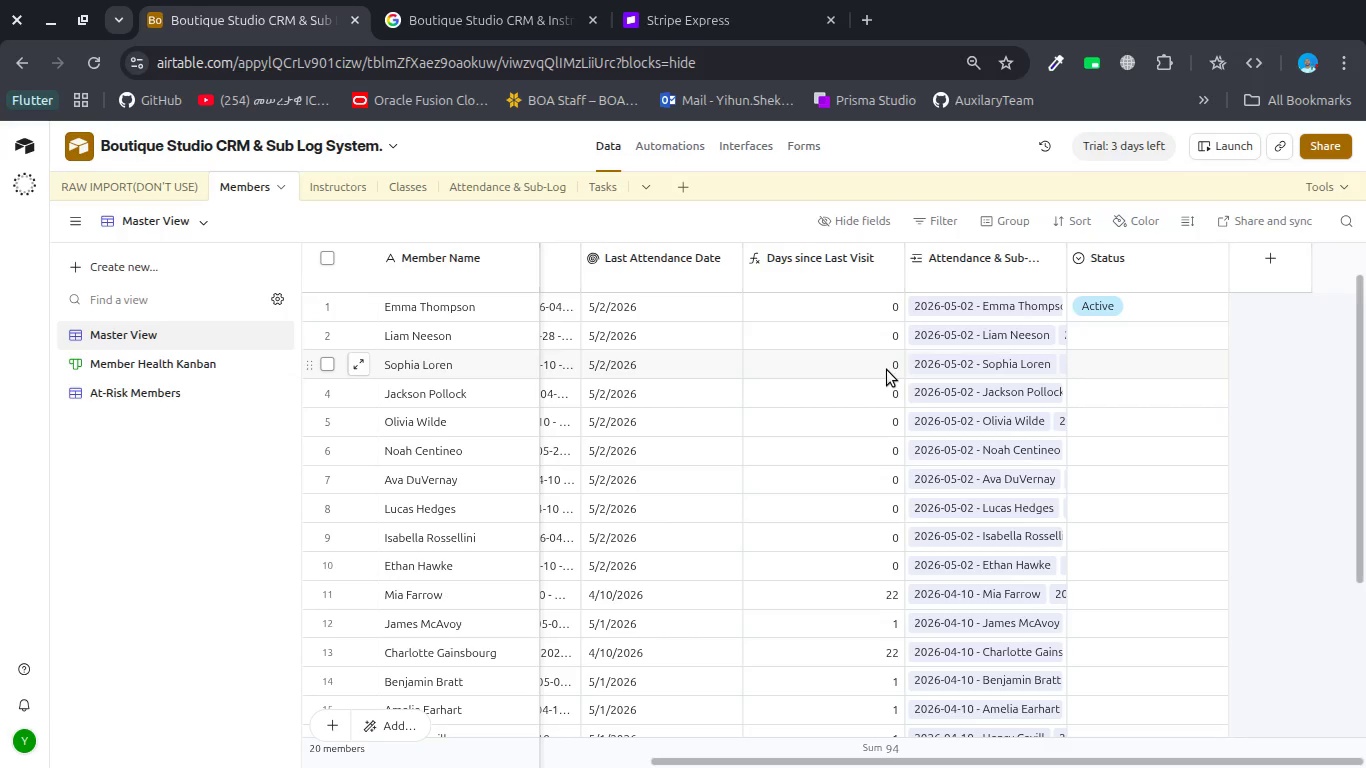 
scroll: coordinate [887, 370], scroll_direction: down, amount: 4.0
 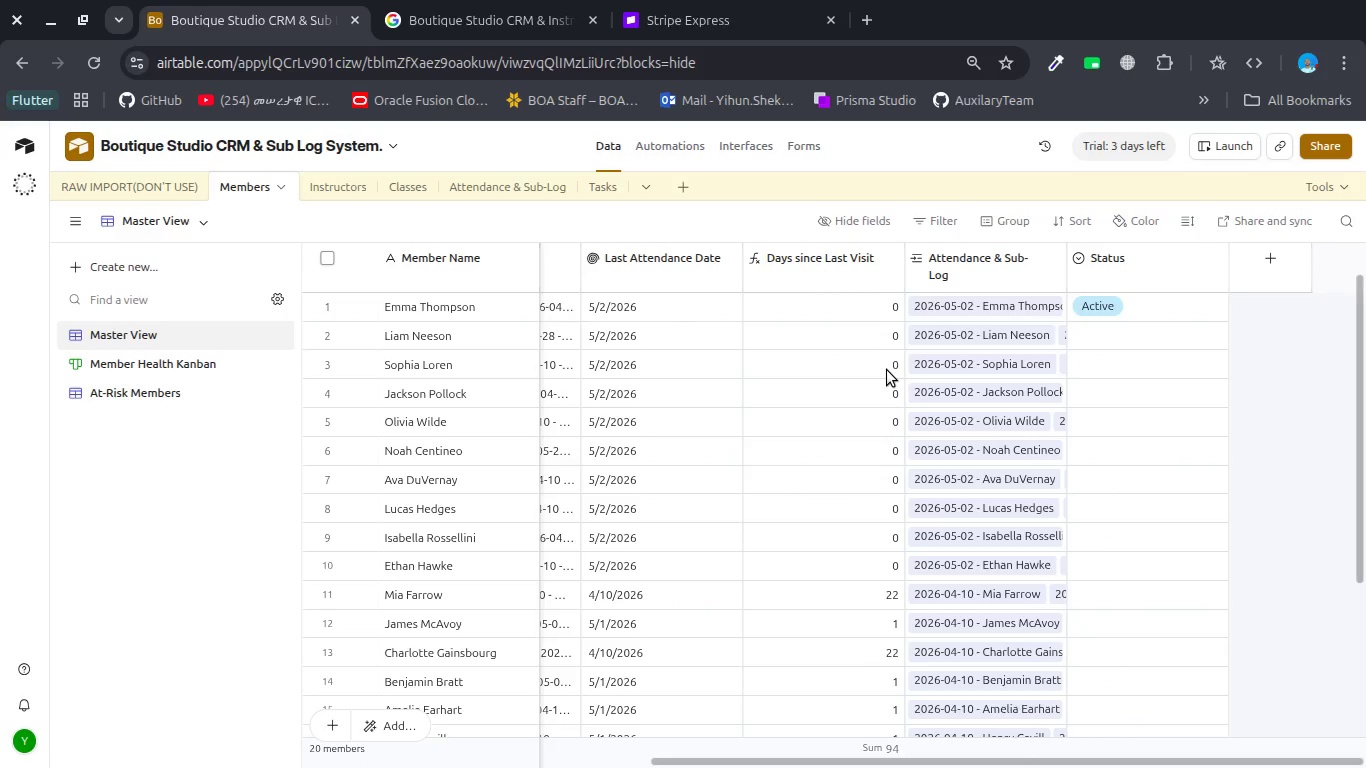 
scroll: coordinate [887, 370], scroll_direction: up, amount: 5.0
 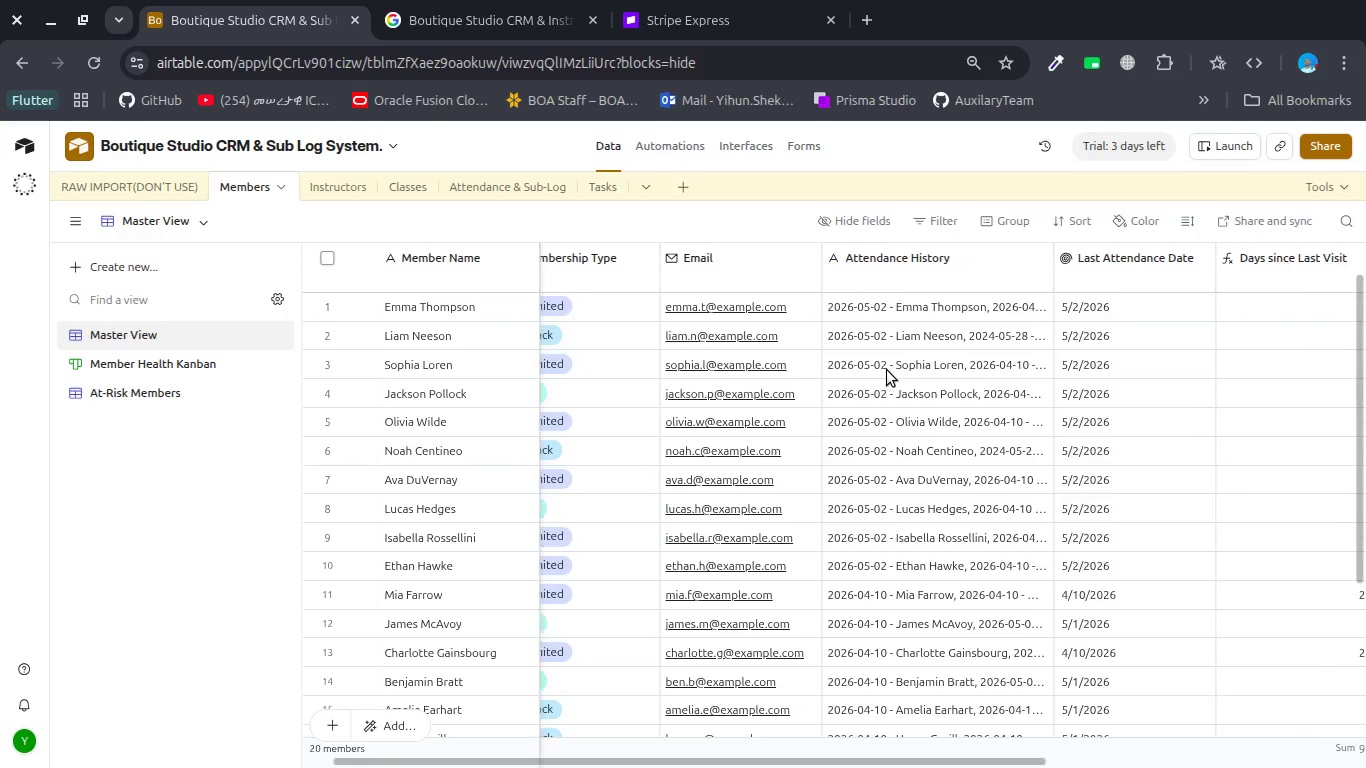 
scroll: coordinate [887, 370], scroll_direction: down, amount: 1.0
 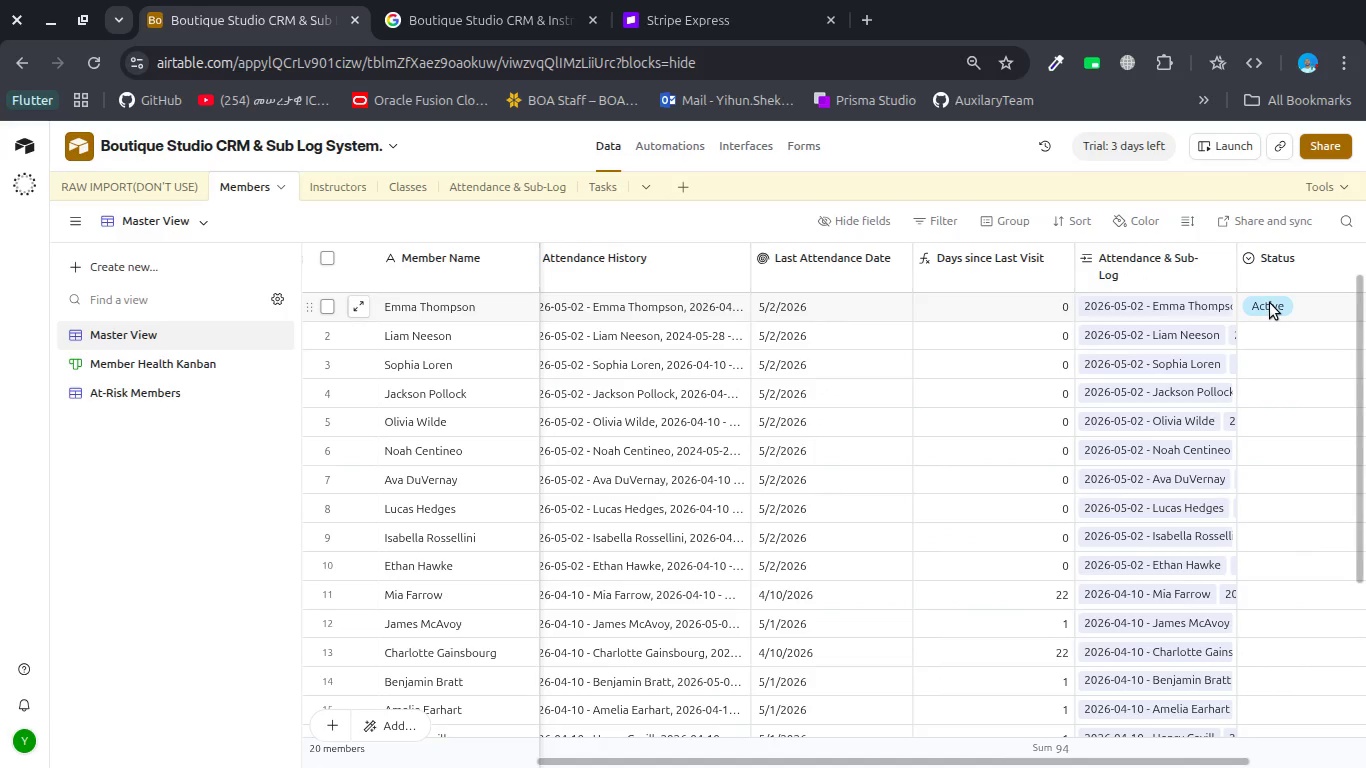 
double_click([1270, 303])
 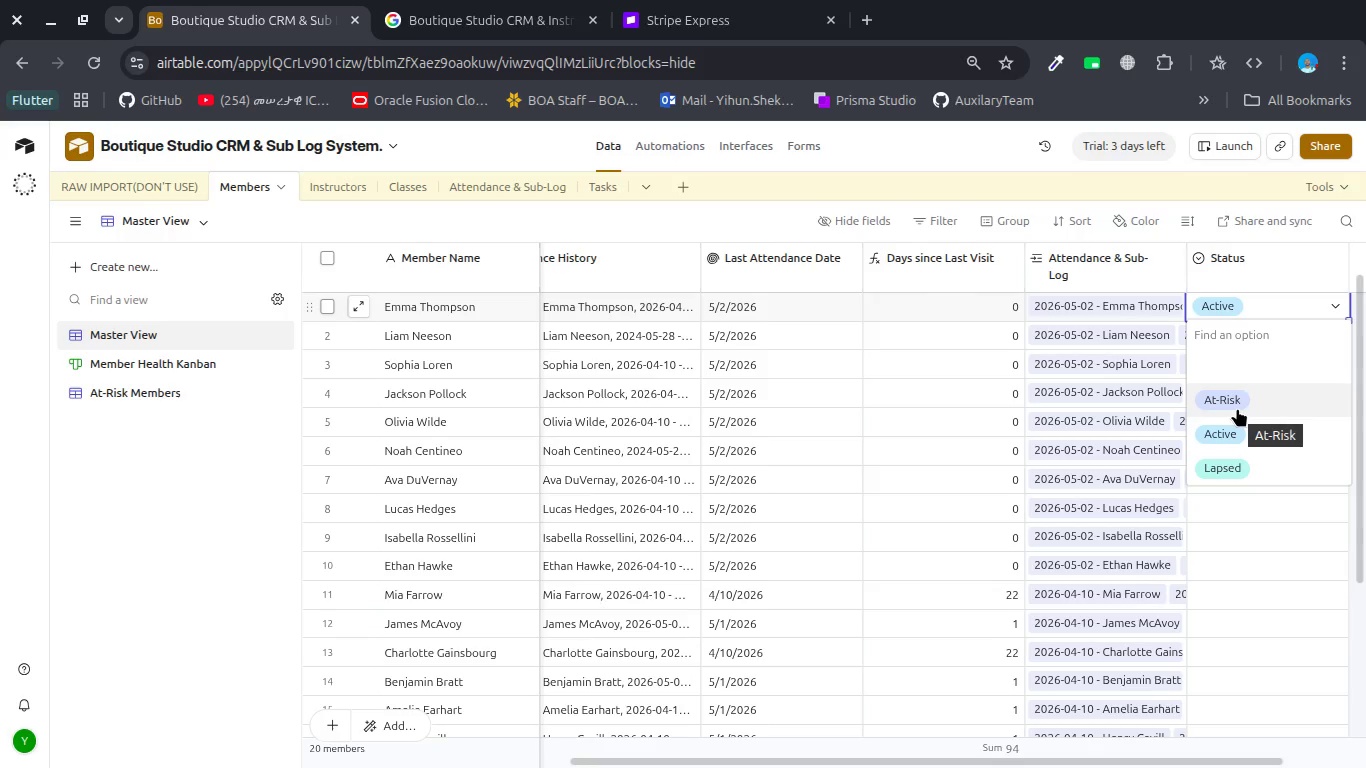 
left_click([1237, 408])
 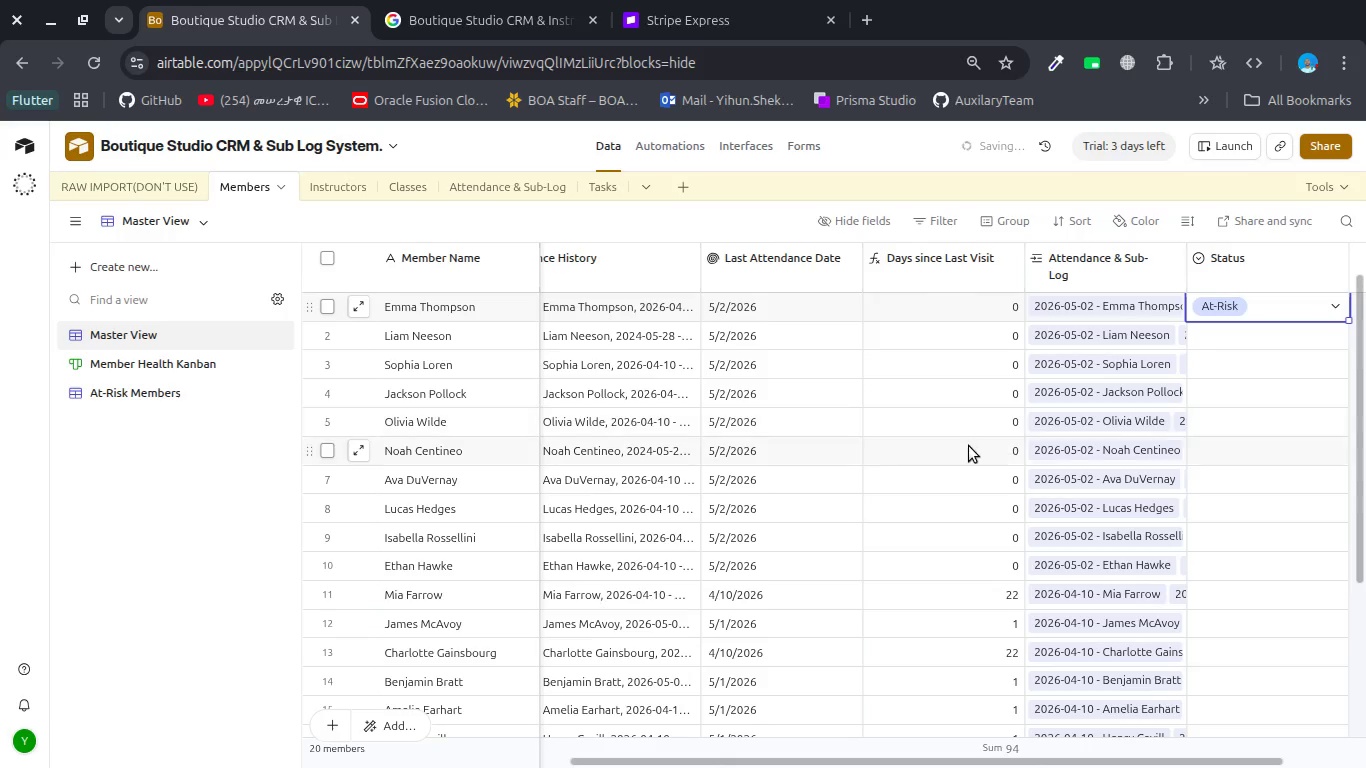 
scroll: coordinate [969, 446], scroll_direction: up, amount: 7.0
 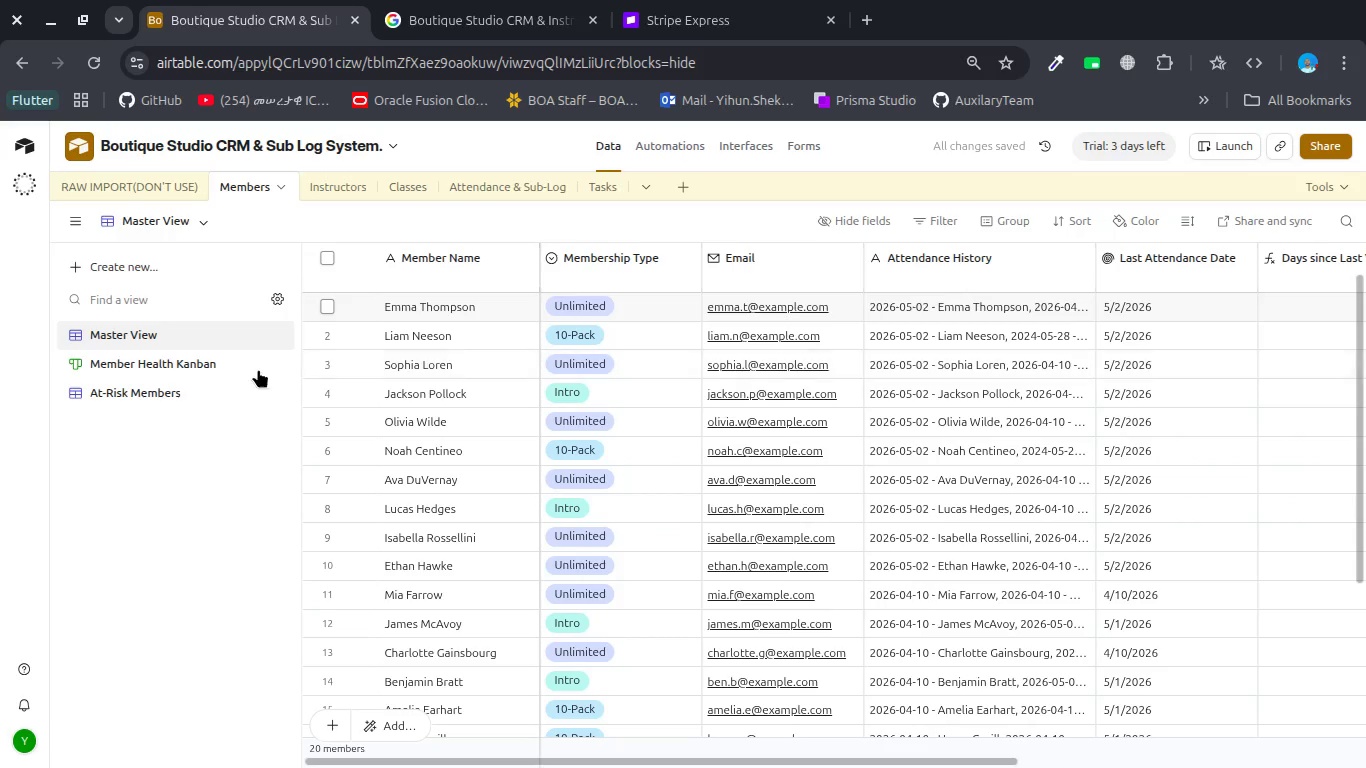 
left_click([184, 398])
 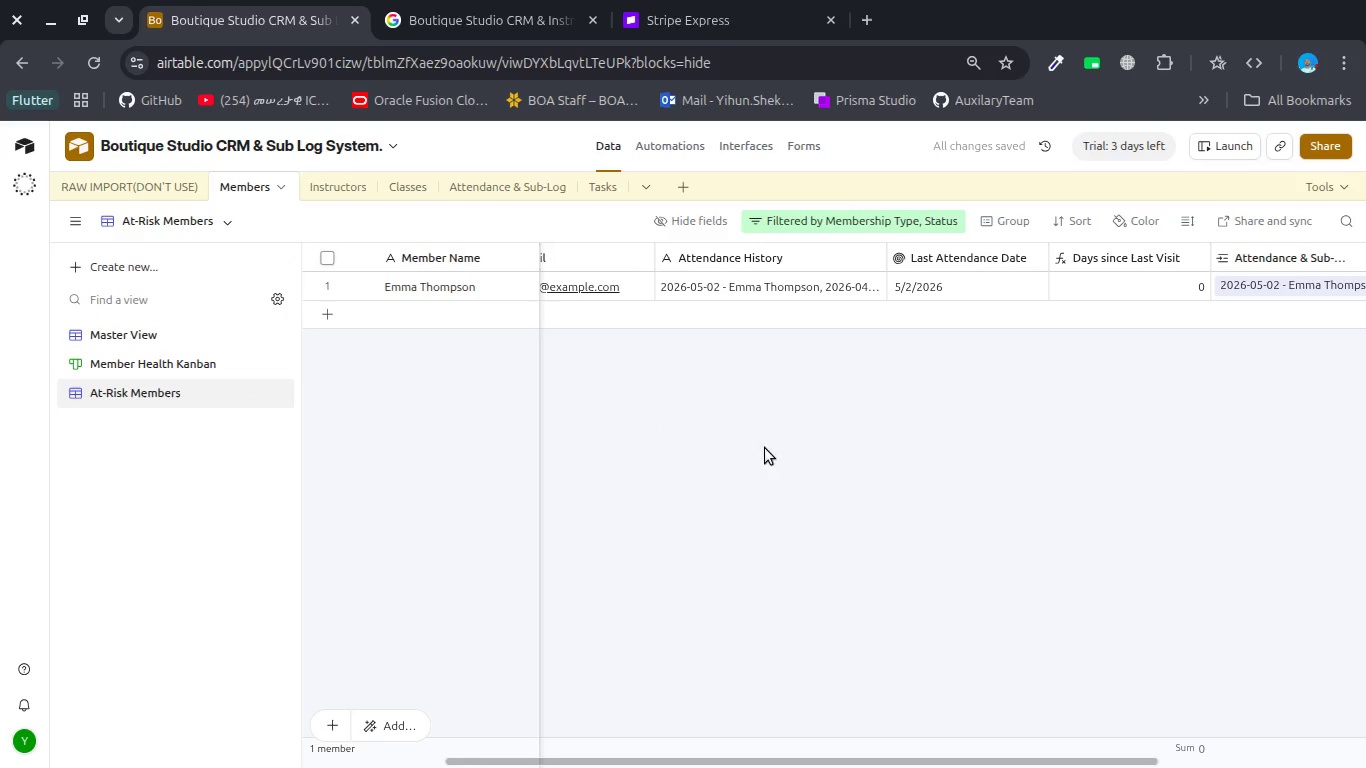 
scroll: coordinate [894, 438], scroll_direction: up, amount: 8.0
 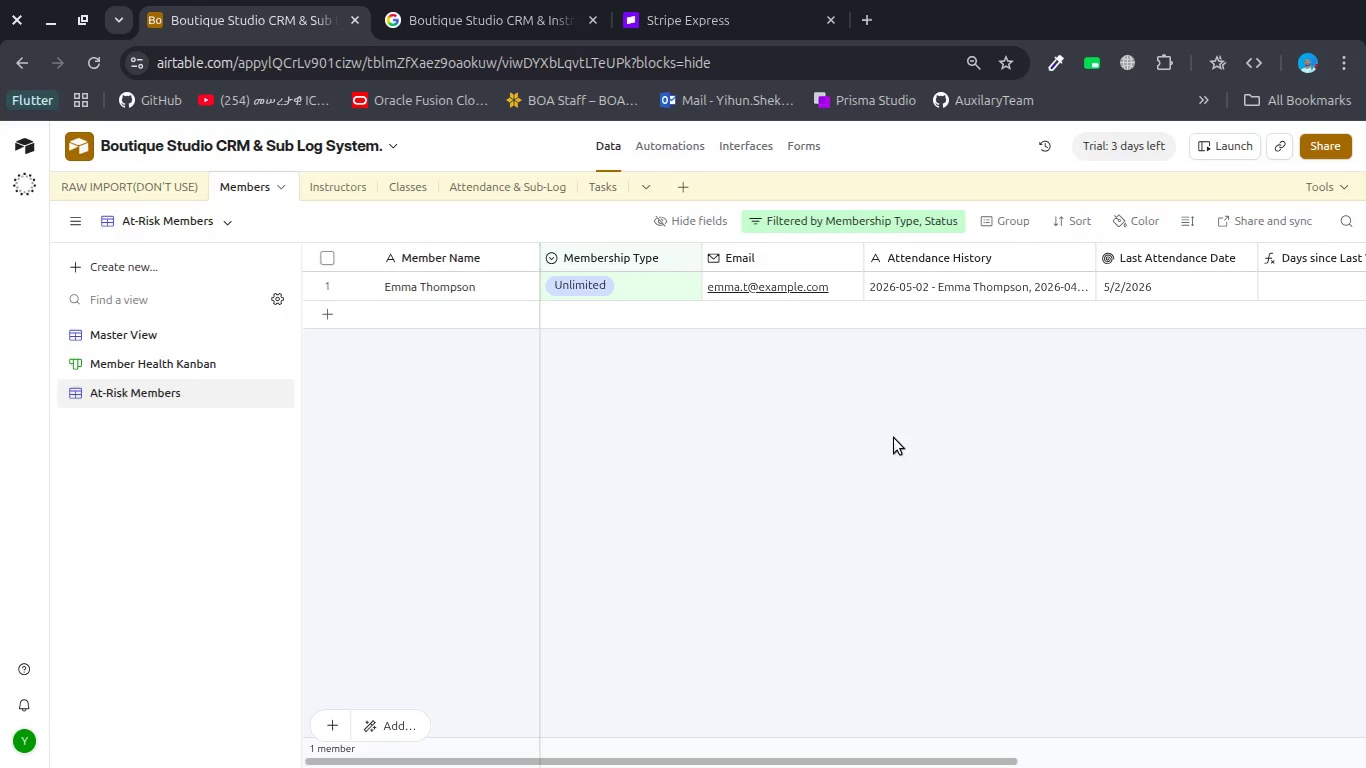 
wait(44.06)
 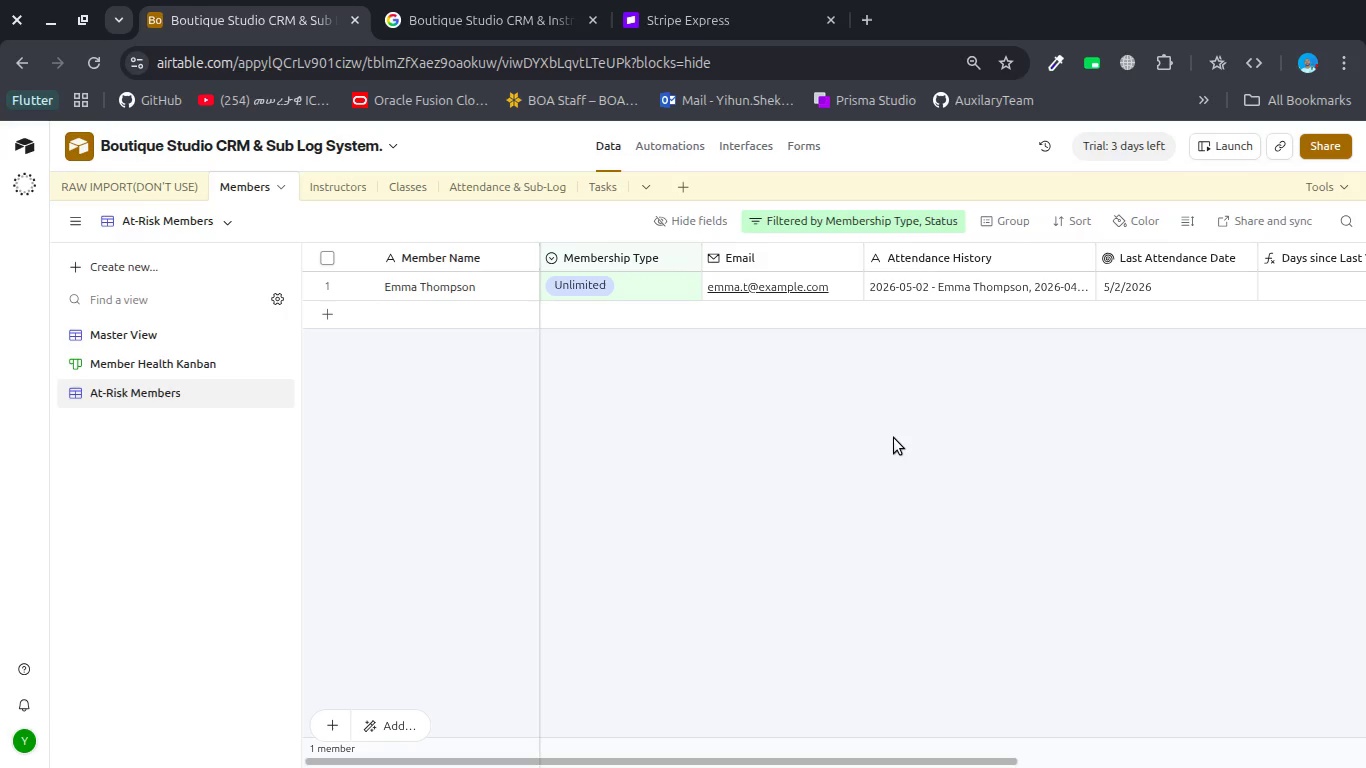 
left_click([183, 269])
 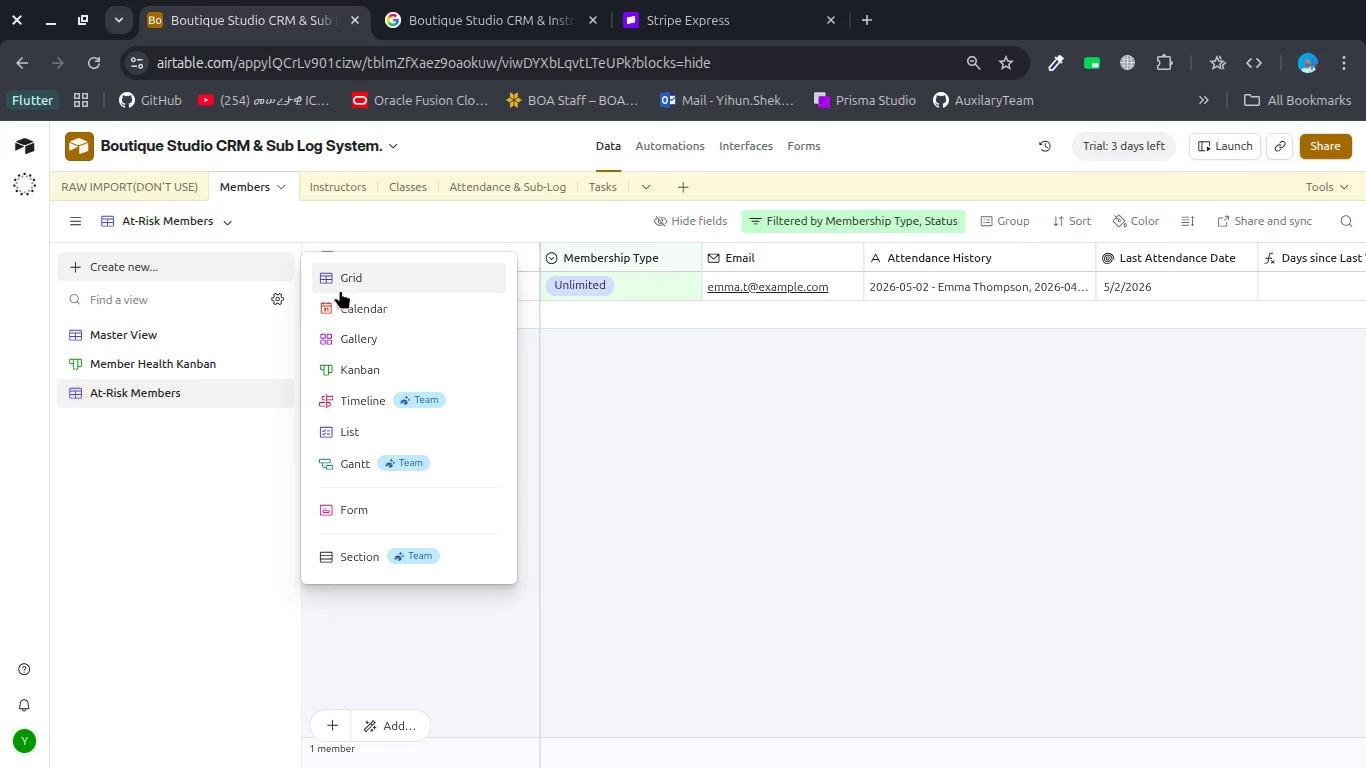 
left_click([350, 281])
 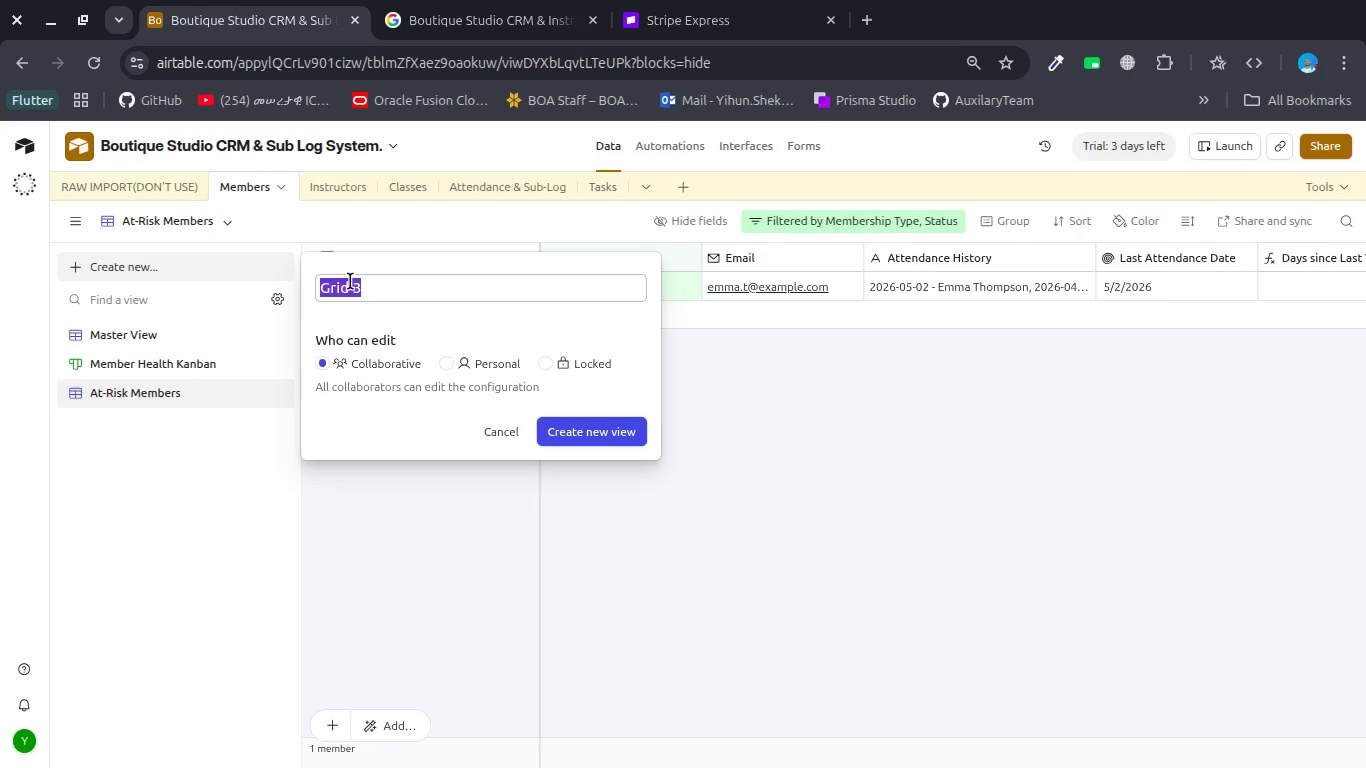 
type(Lapsed )
 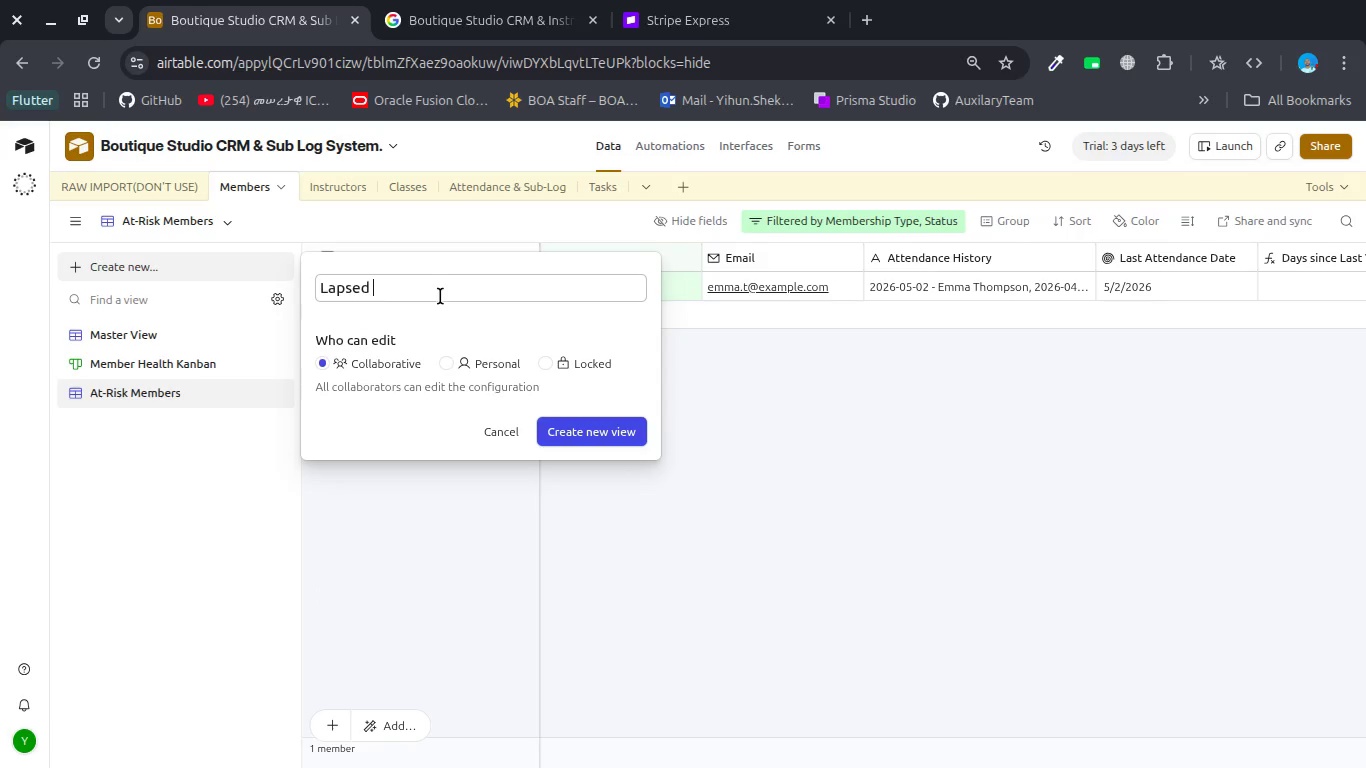 
type(Members )
 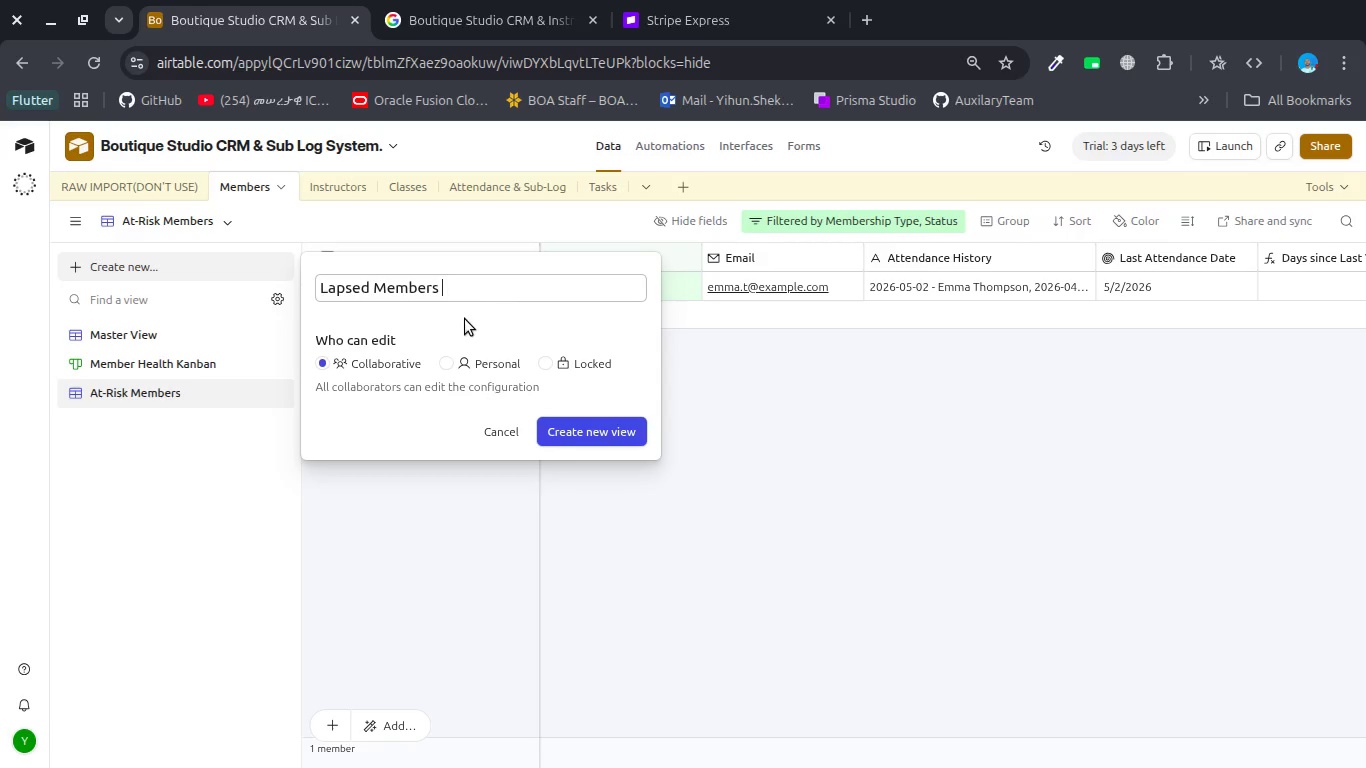 
left_click([575, 439])
 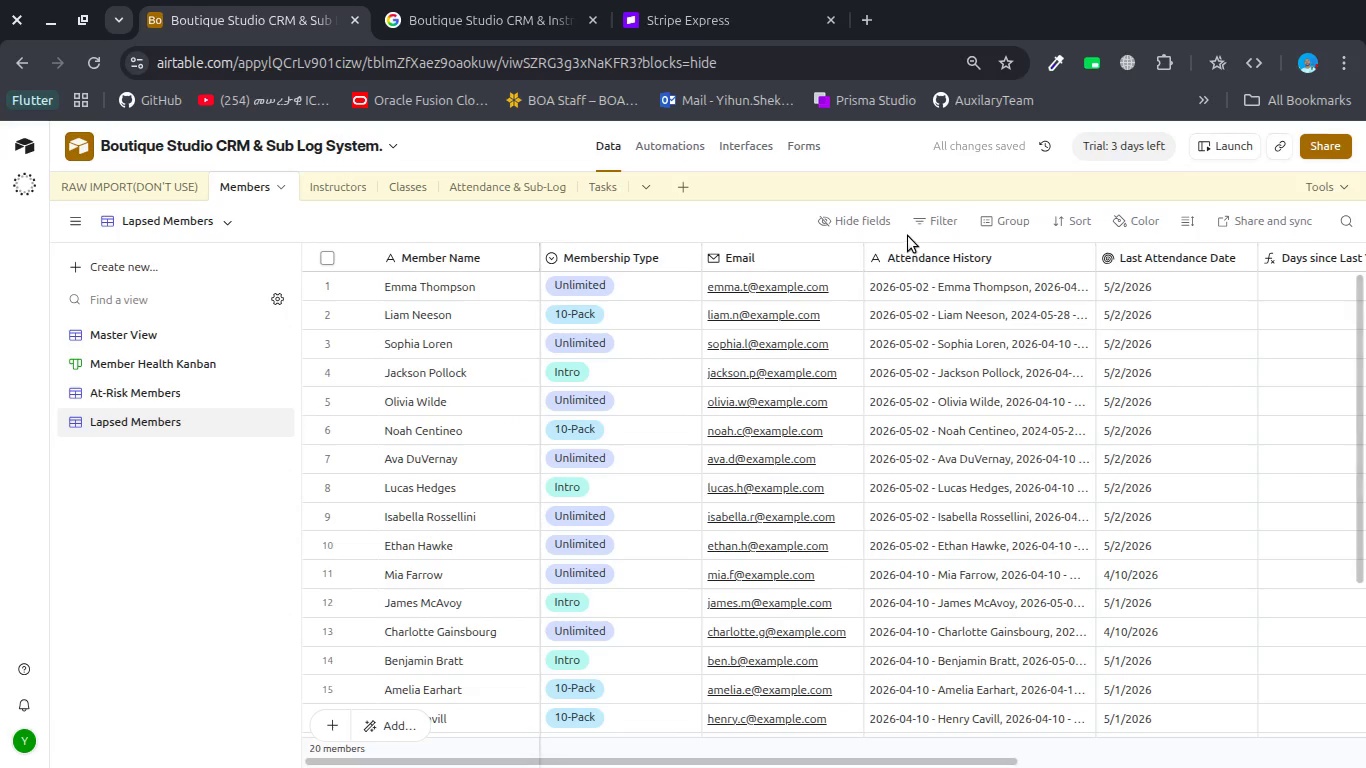 
left_click([923, 216])
 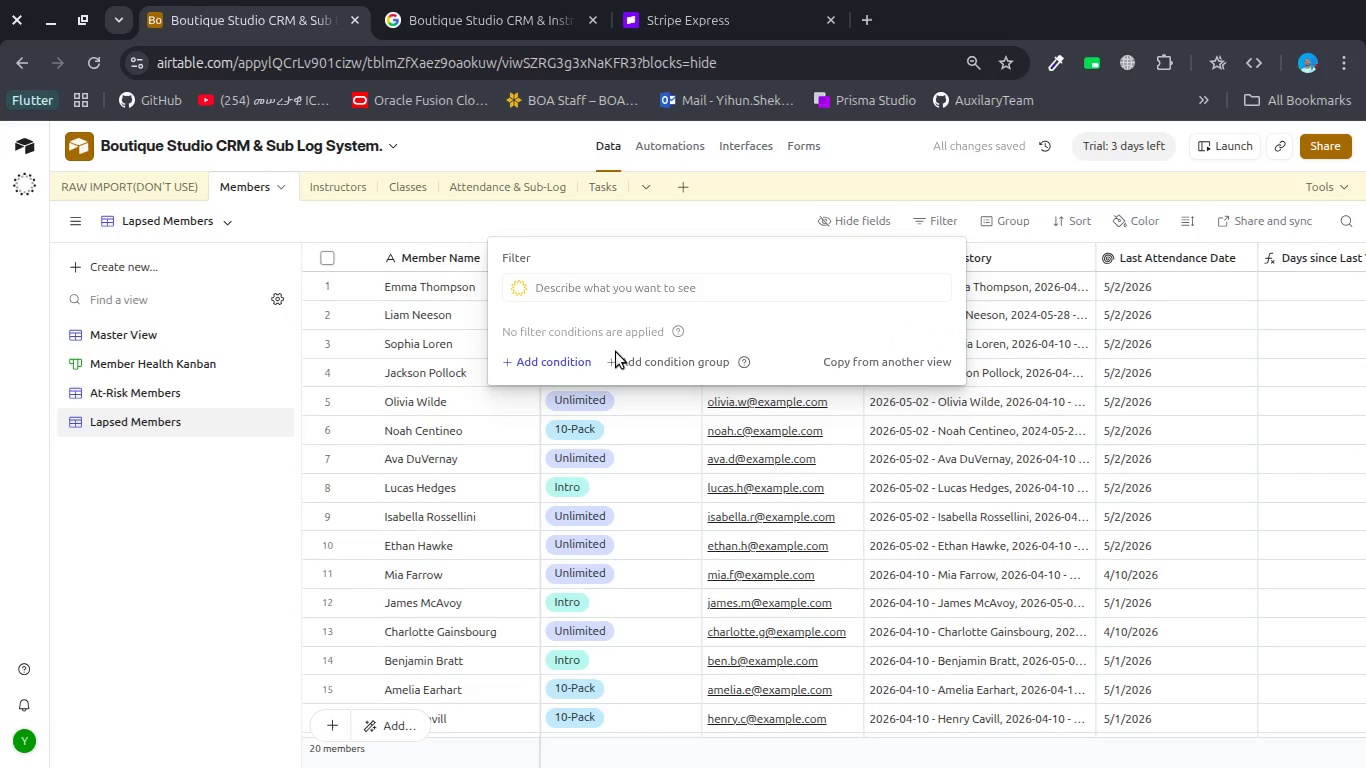 
left_click([558, 360])
 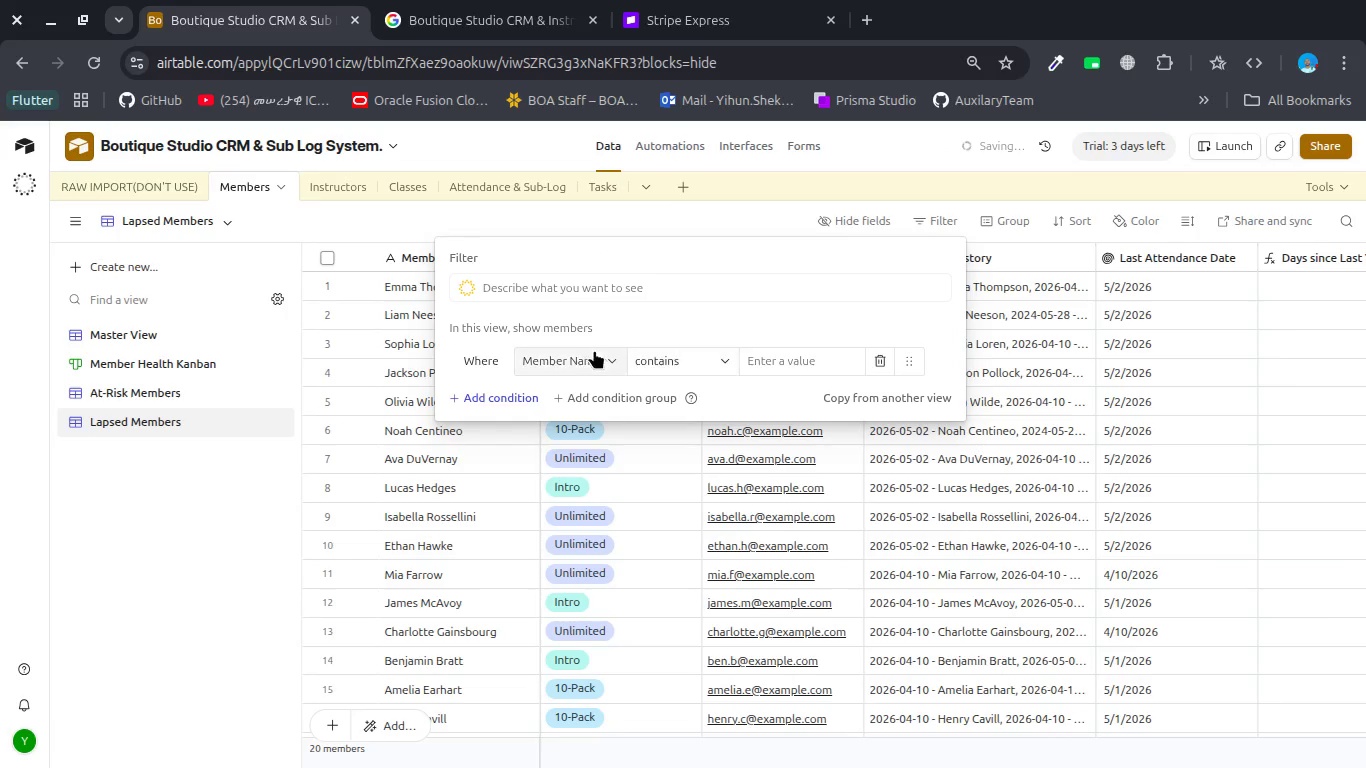 
left_click([593, 350])
 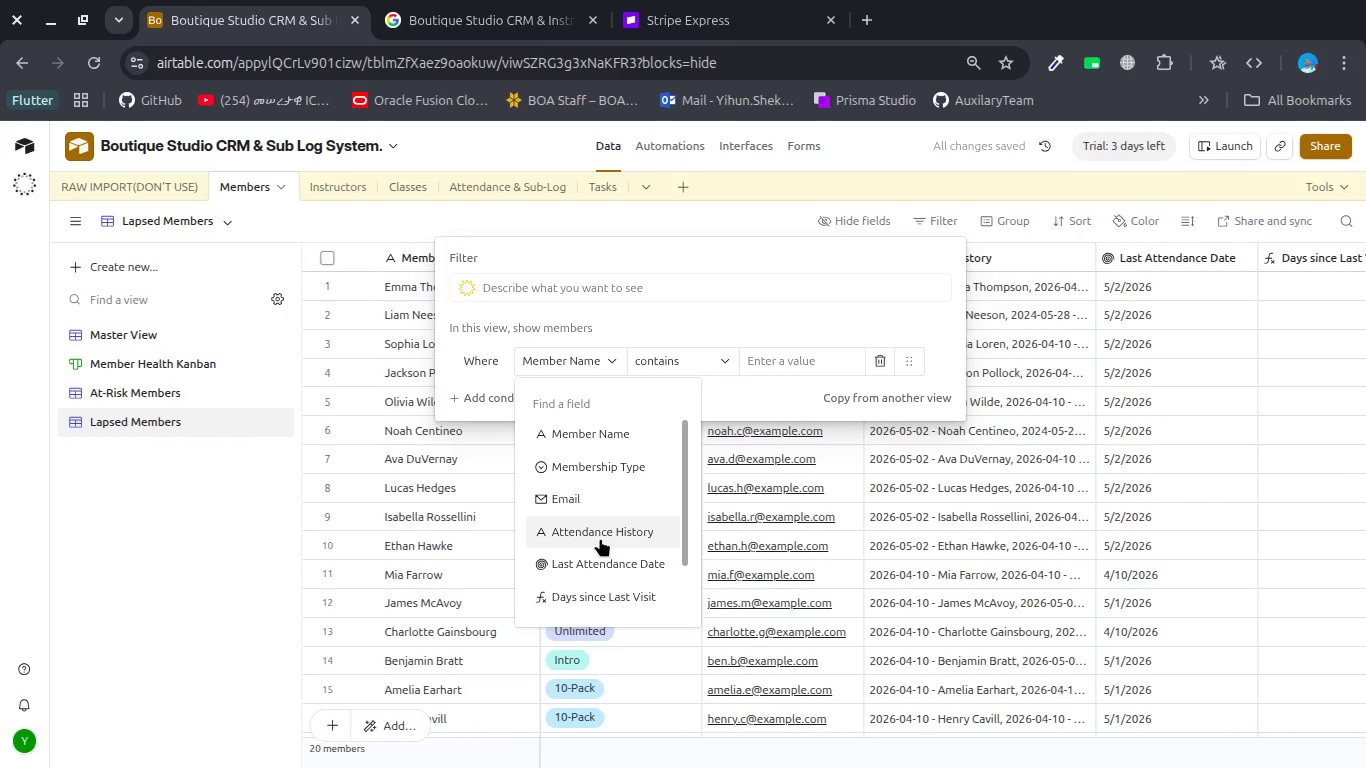 
scroll: coordinate [600, 538], scroll_direction: down, amount: 3.0
 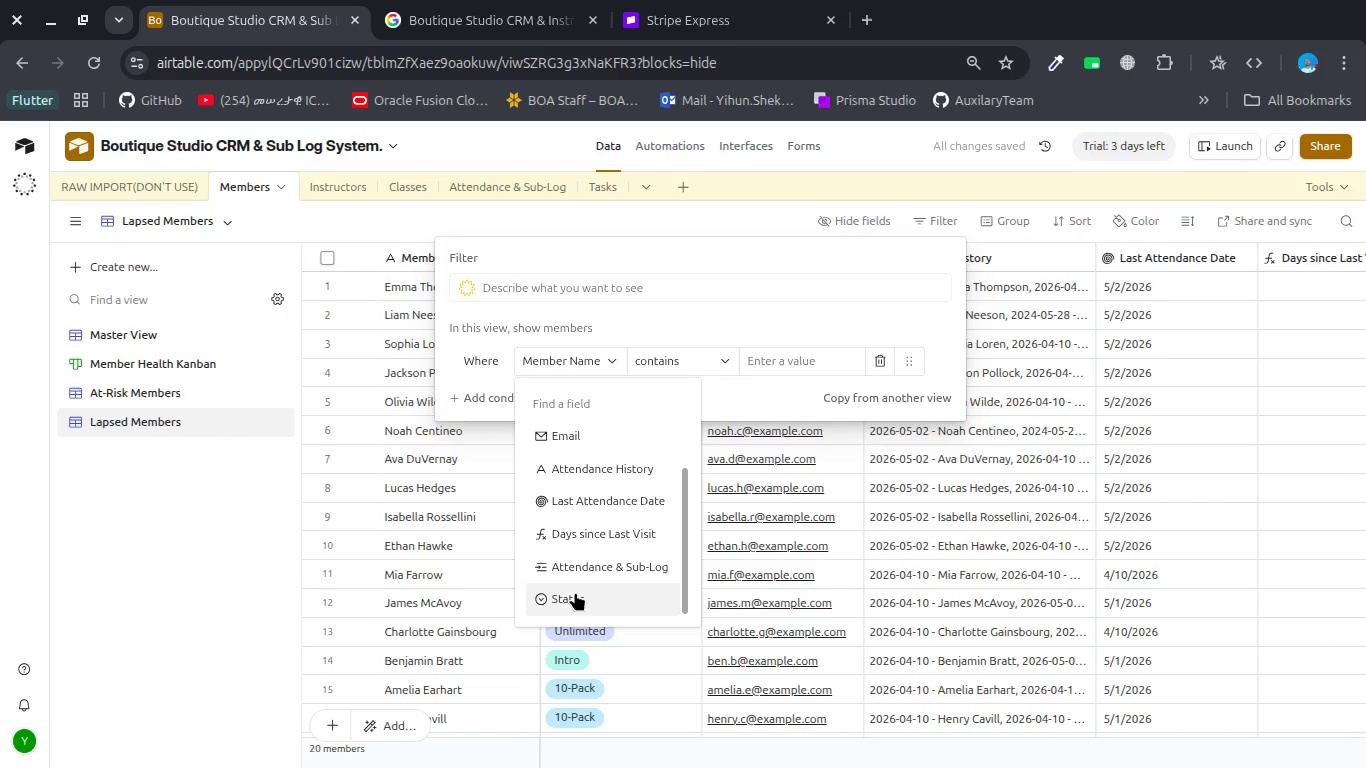 
left_click([575, 592])
 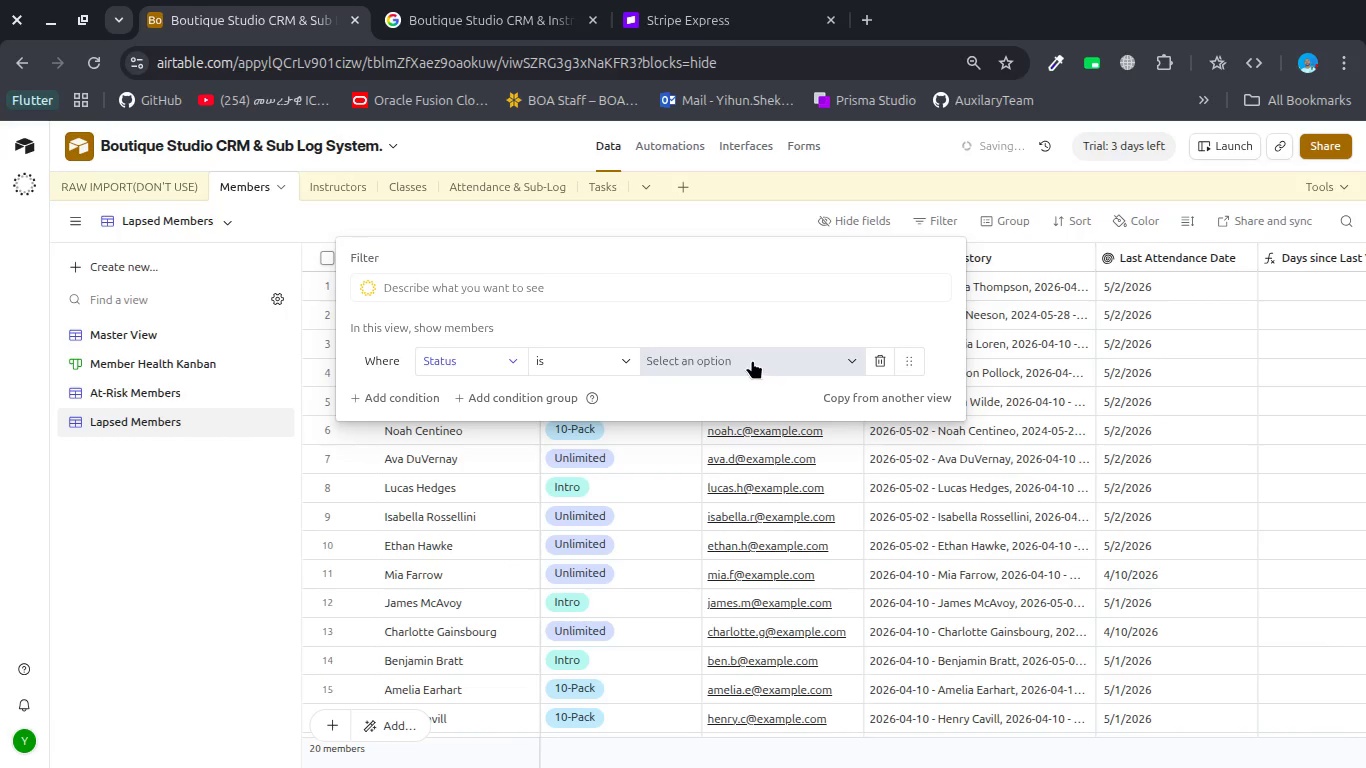 
left_click([752, 360])
 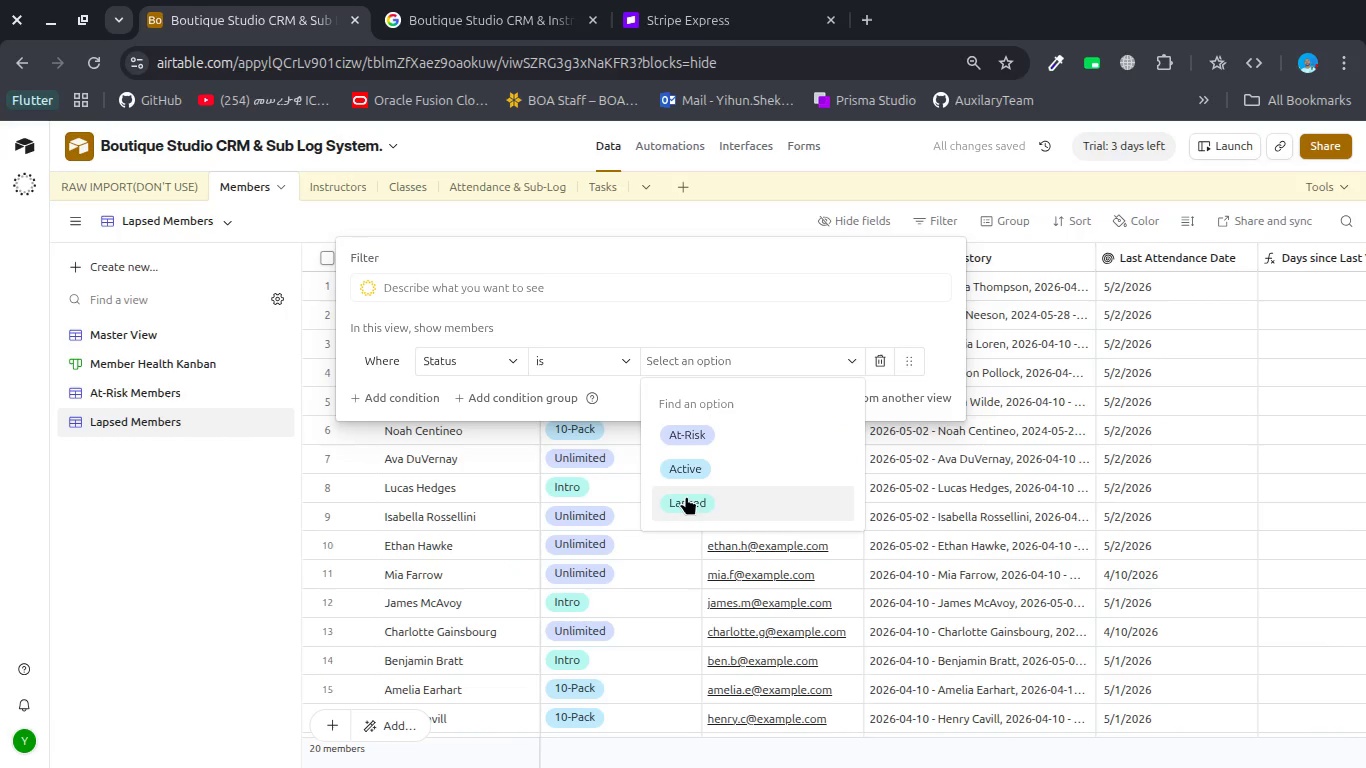 
left_click([685, 499])
 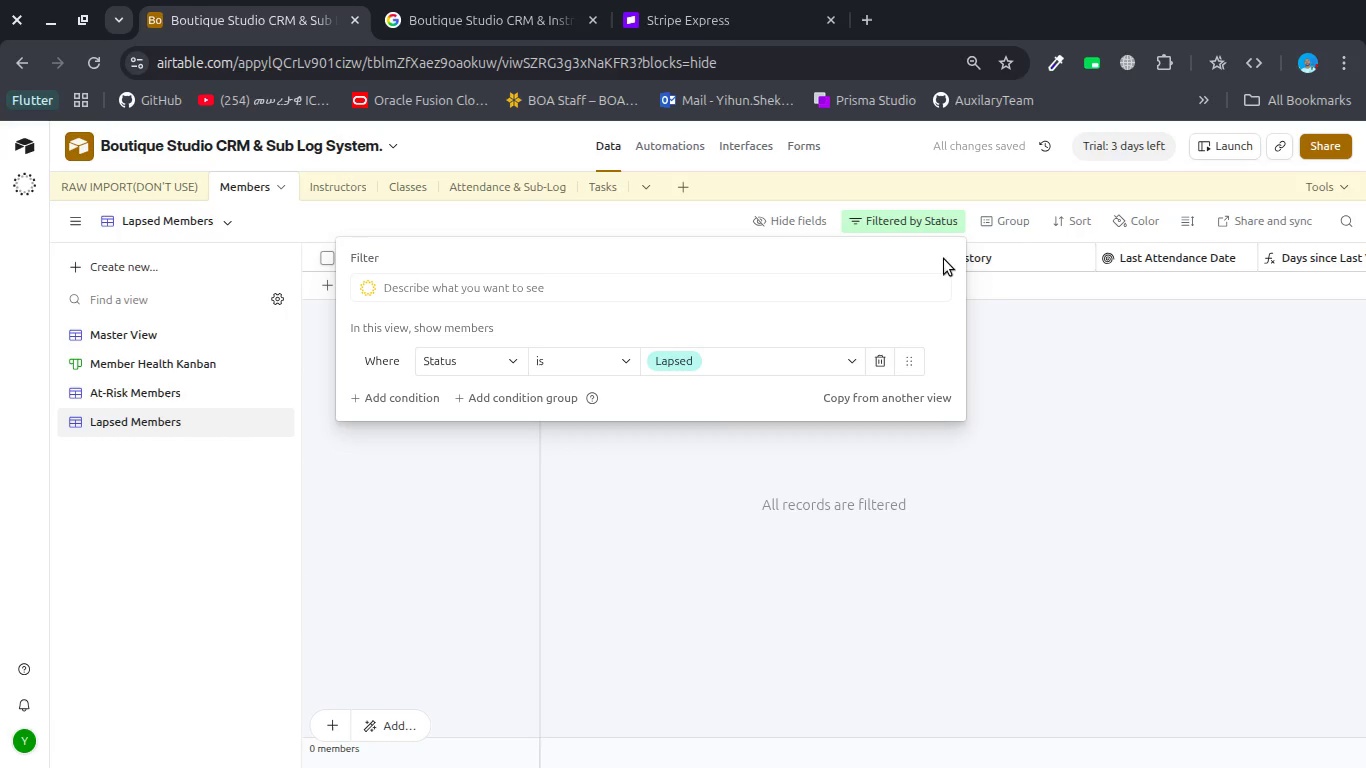 
left_click([1017, 382])
 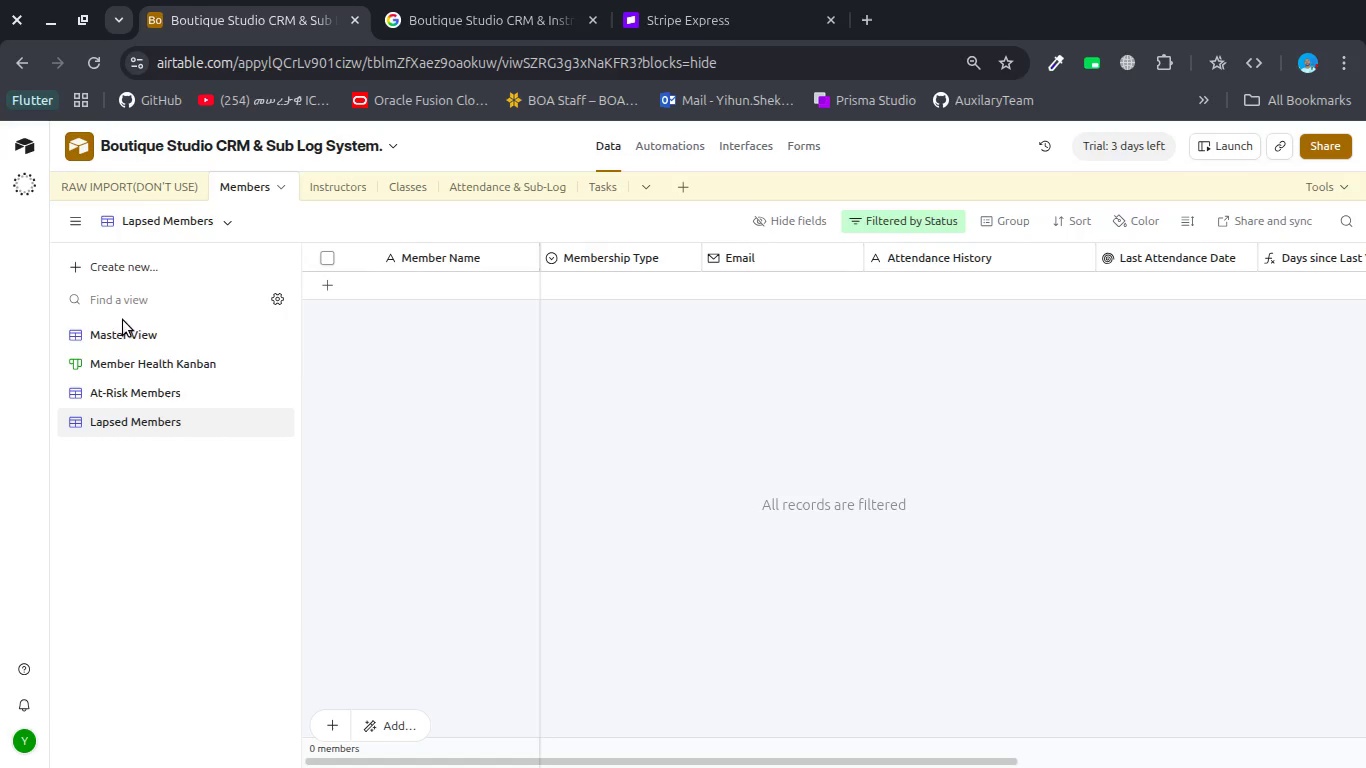 
wait(6.76)
 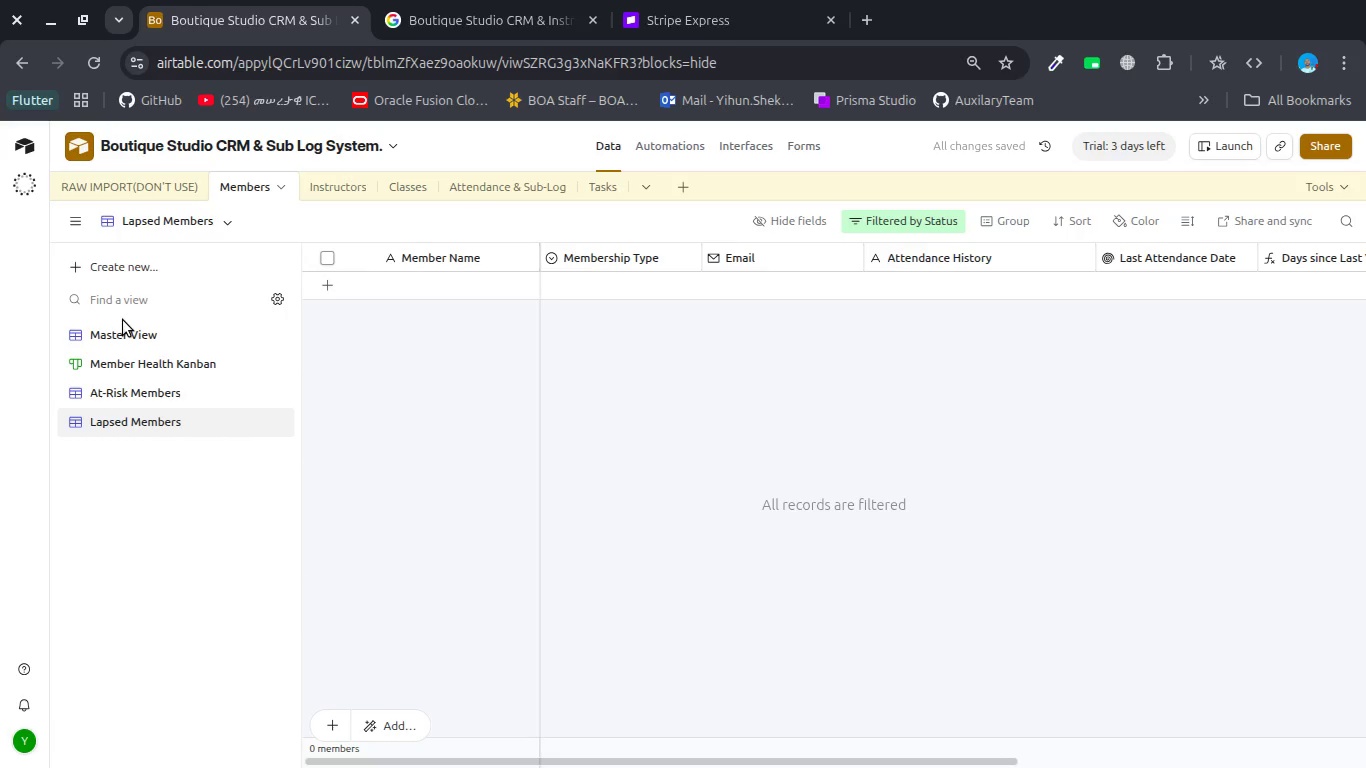 
left_click([323, 191])
 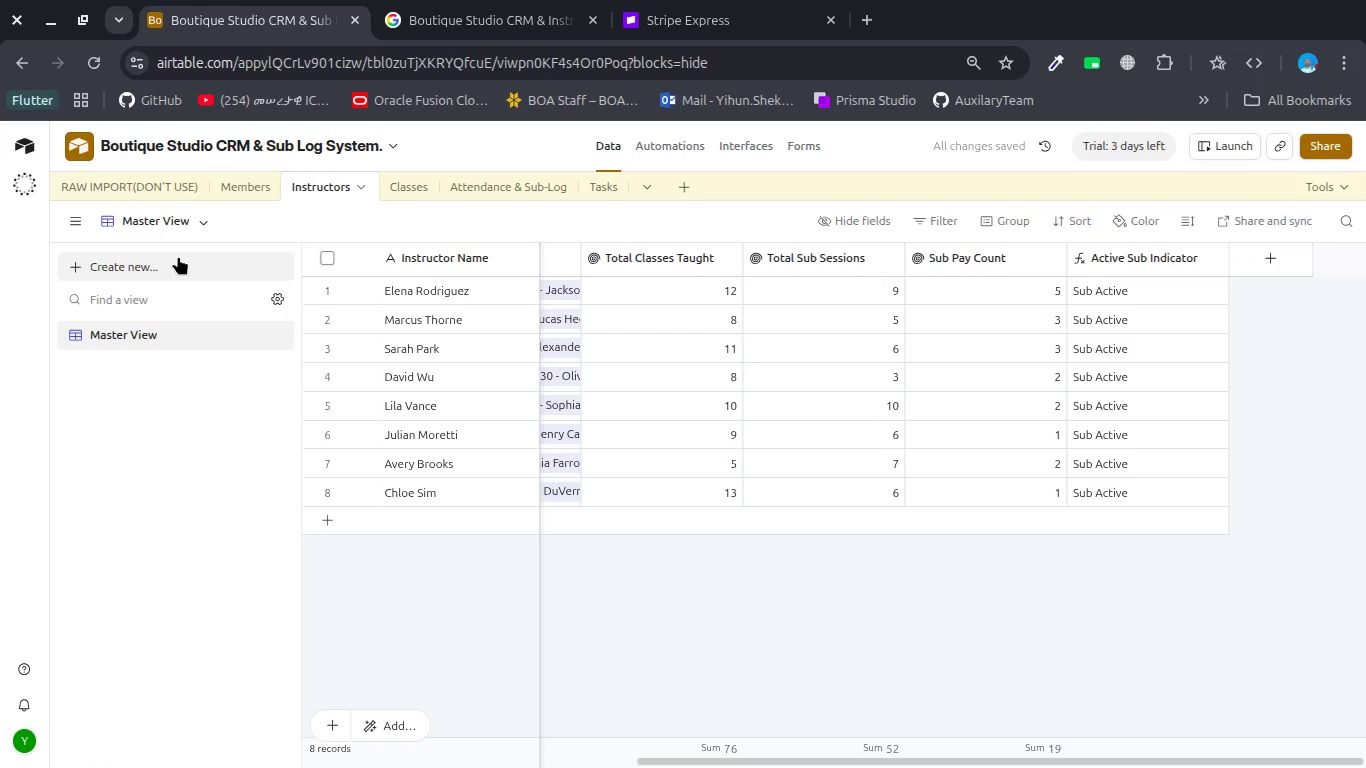 
left_click([178, 259])
 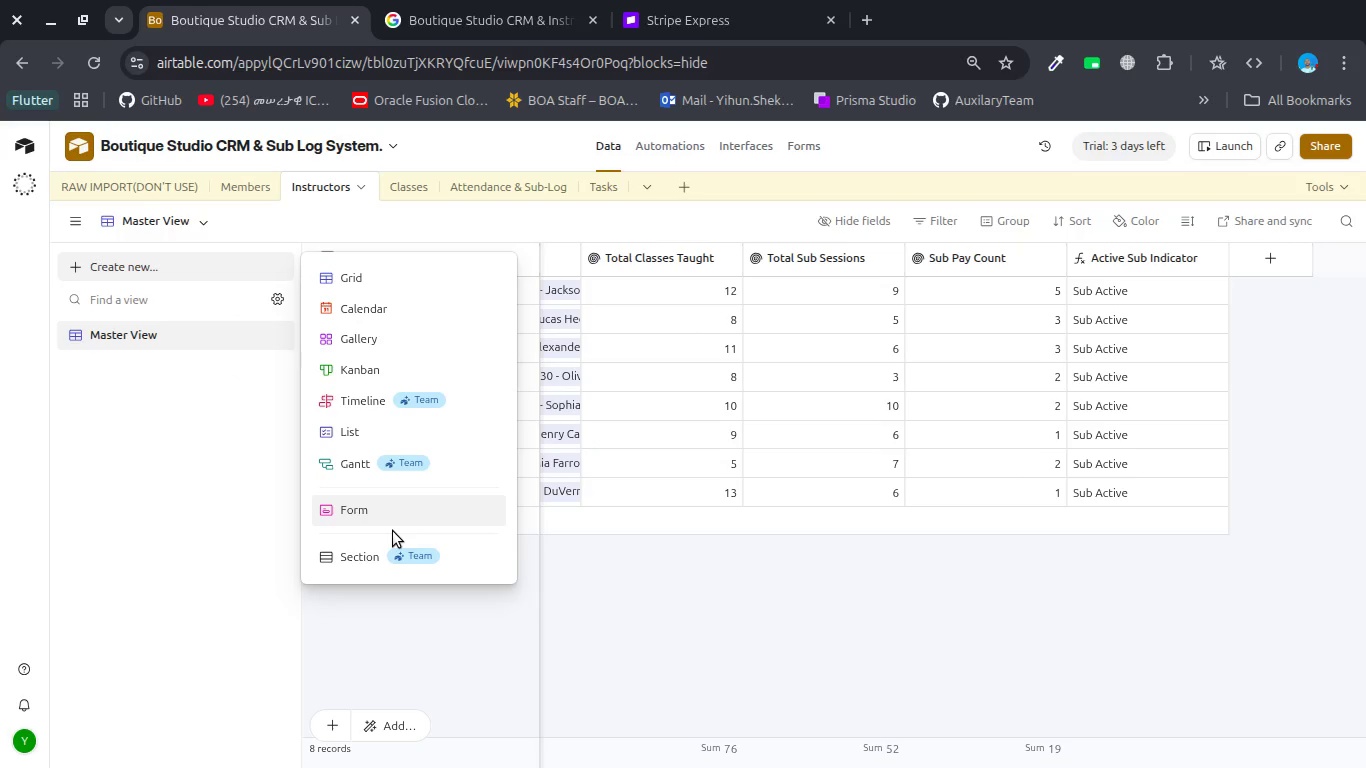 
wait(17.11)
 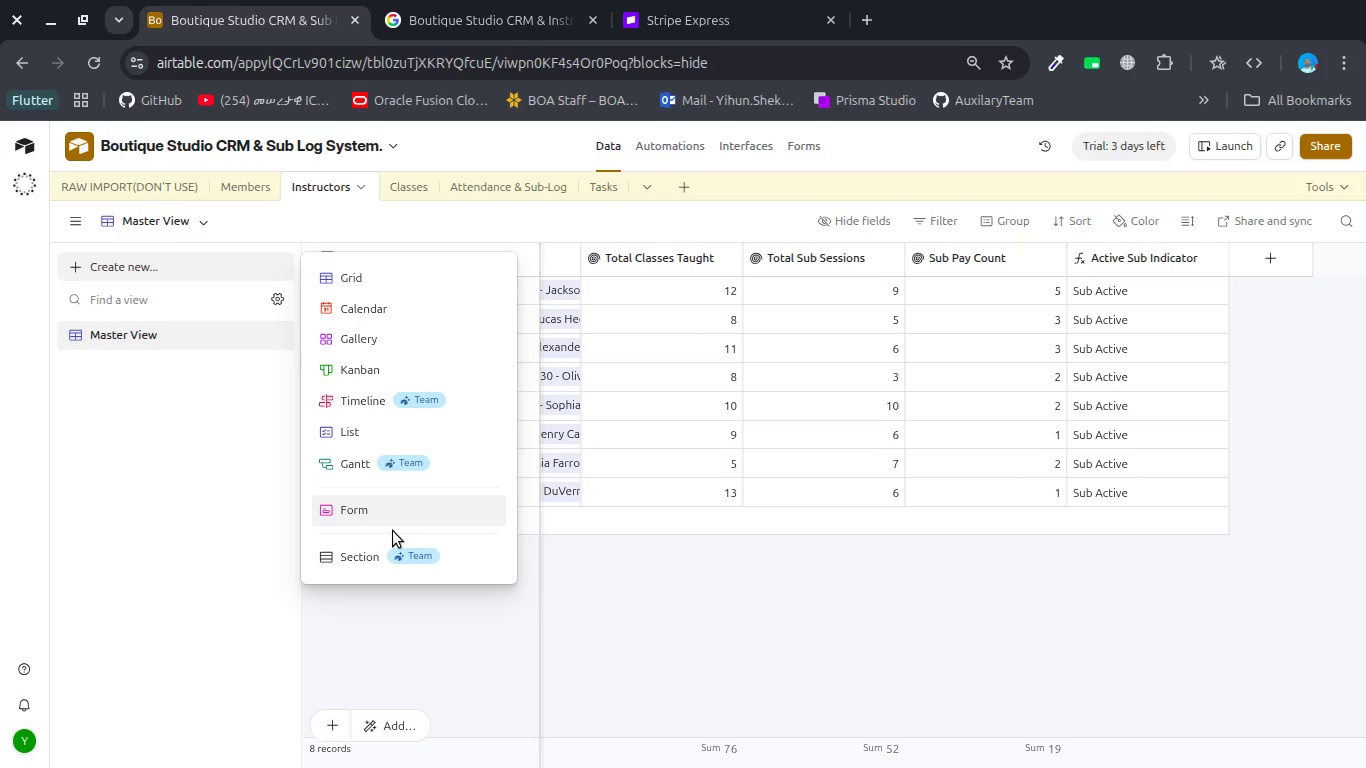 
double_click([186, 340])
 